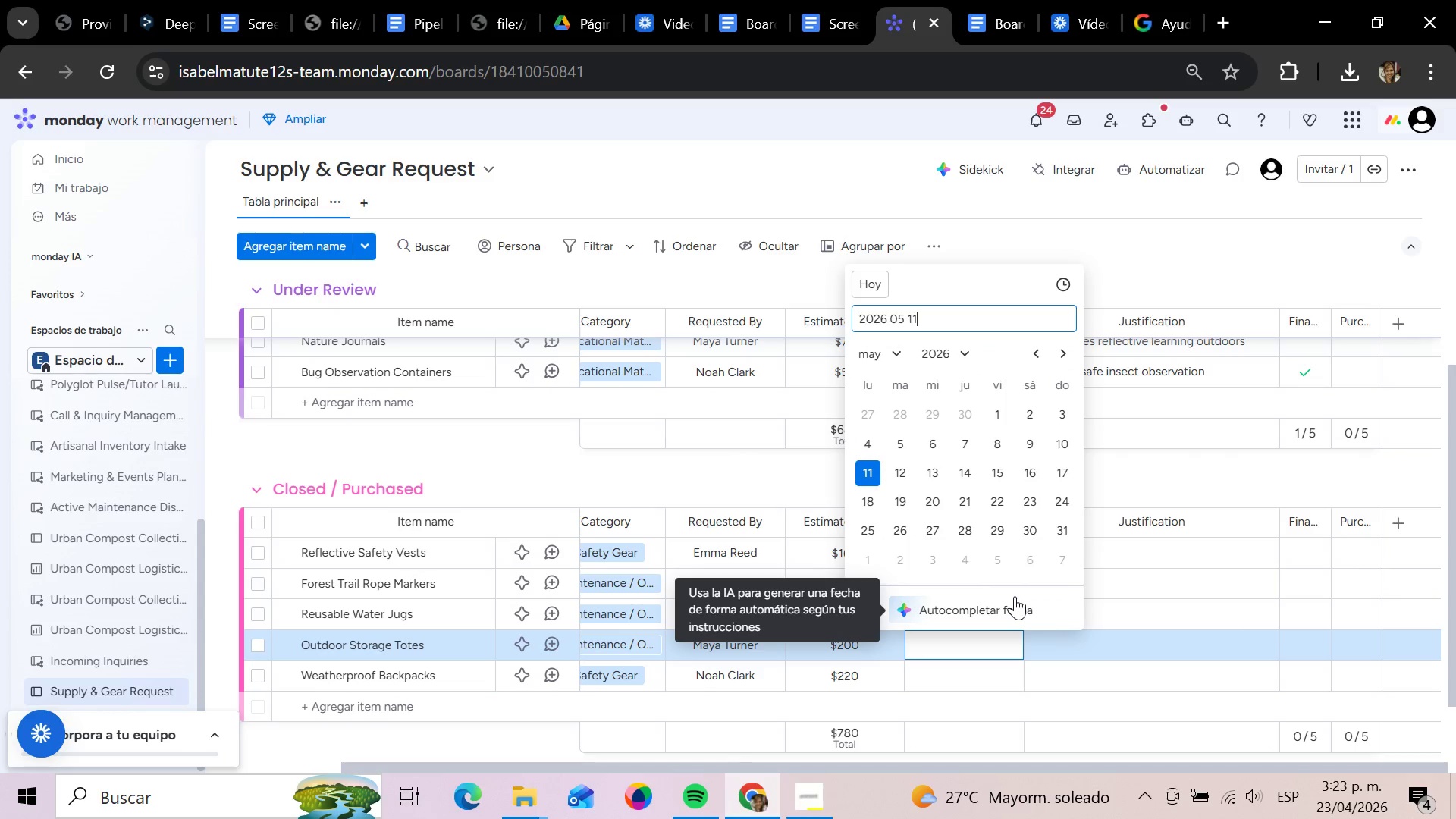 
key(Enter)
 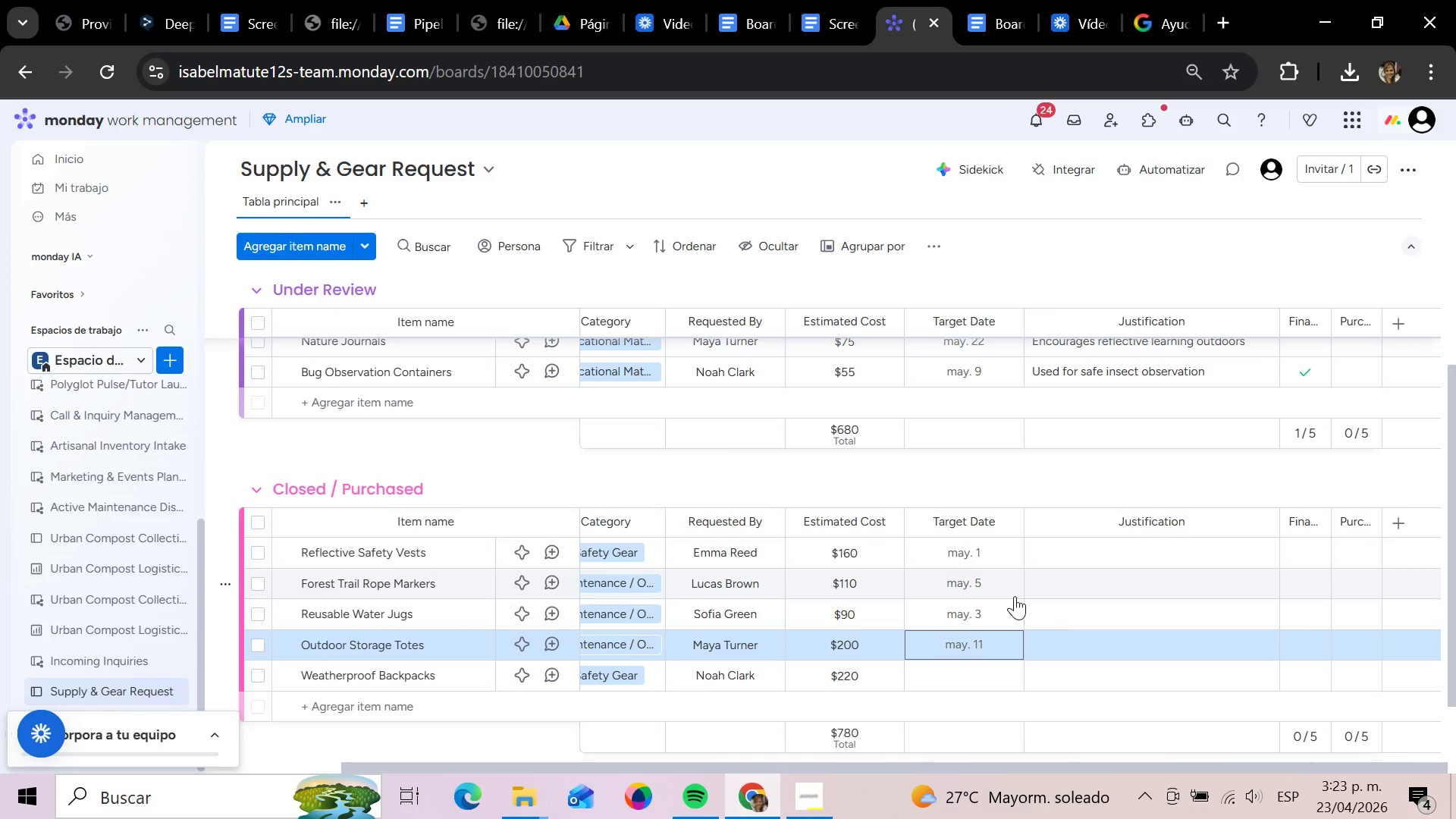 
key(ArrowDown)
 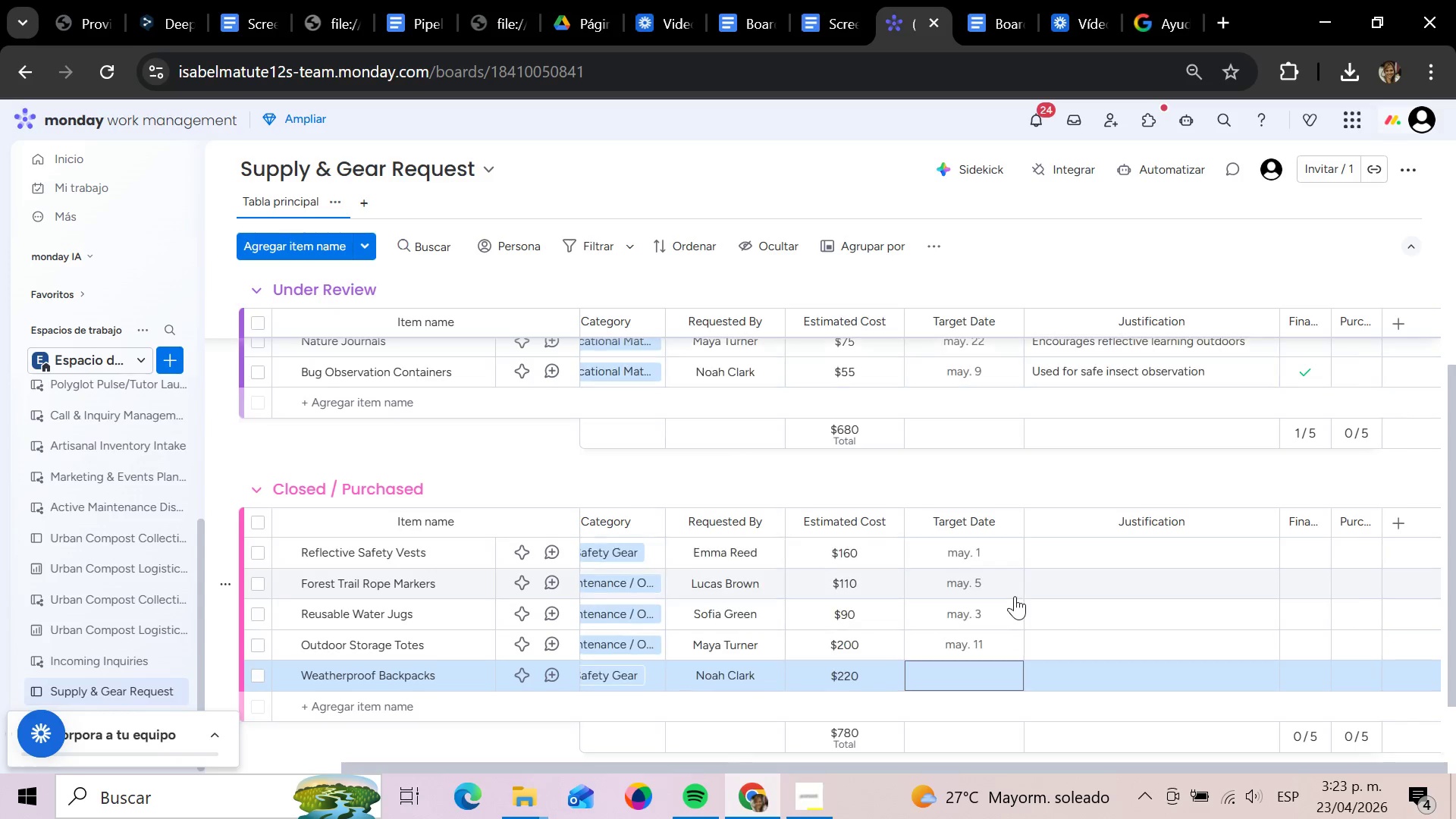 
key(Enter)
 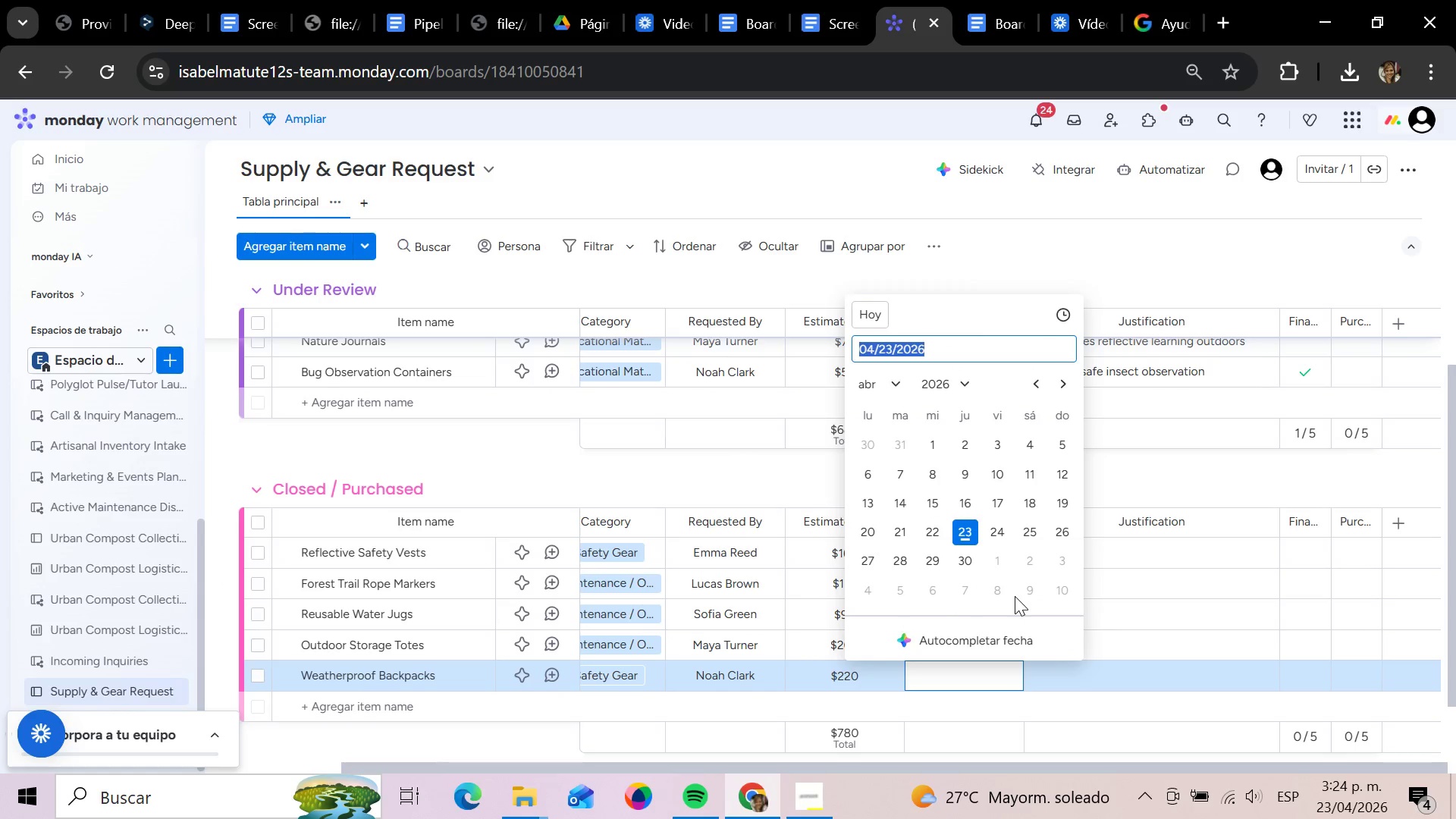 
key(Backspace)
type(2026 05 06)
 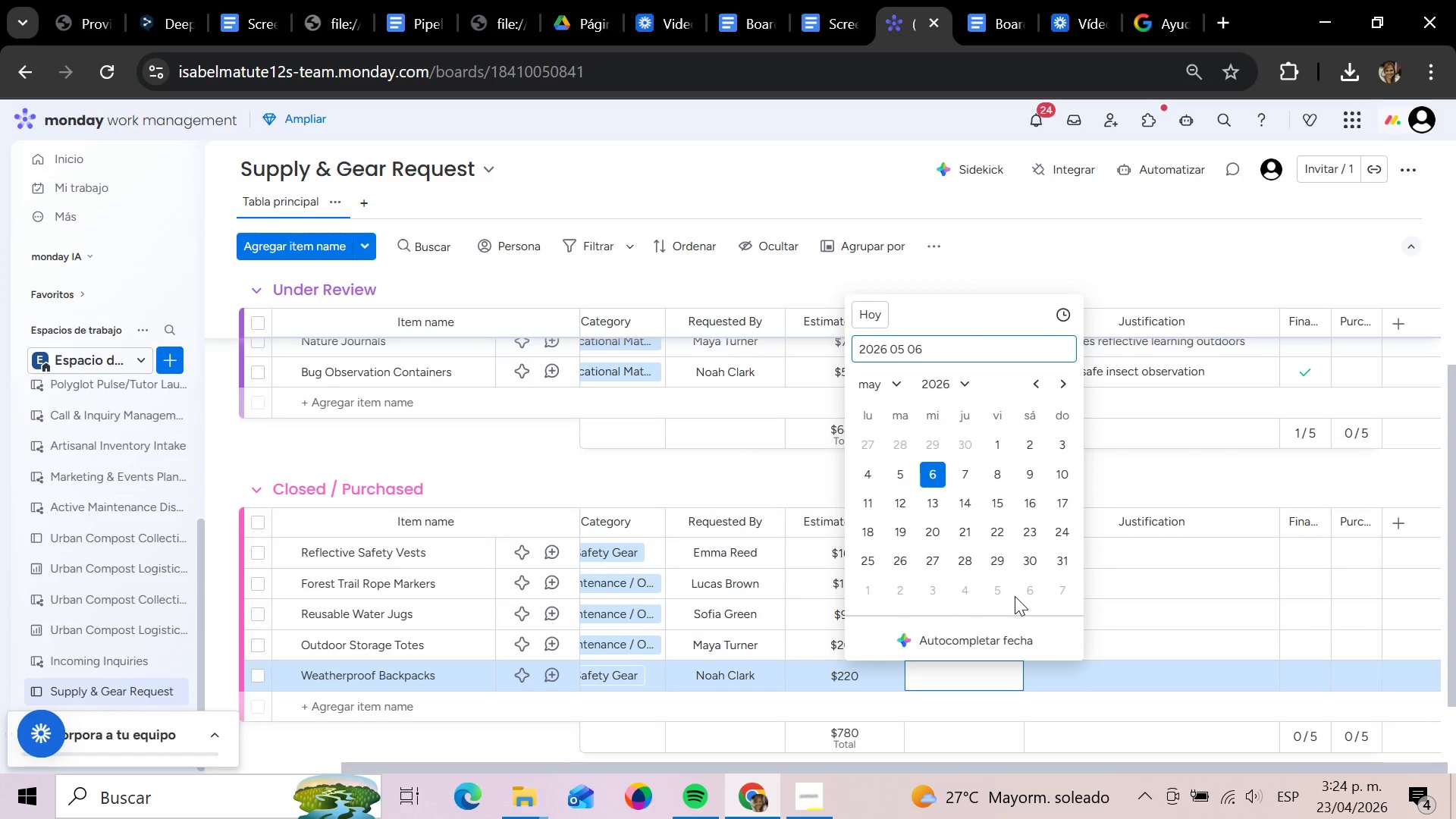 
key(Enter)
 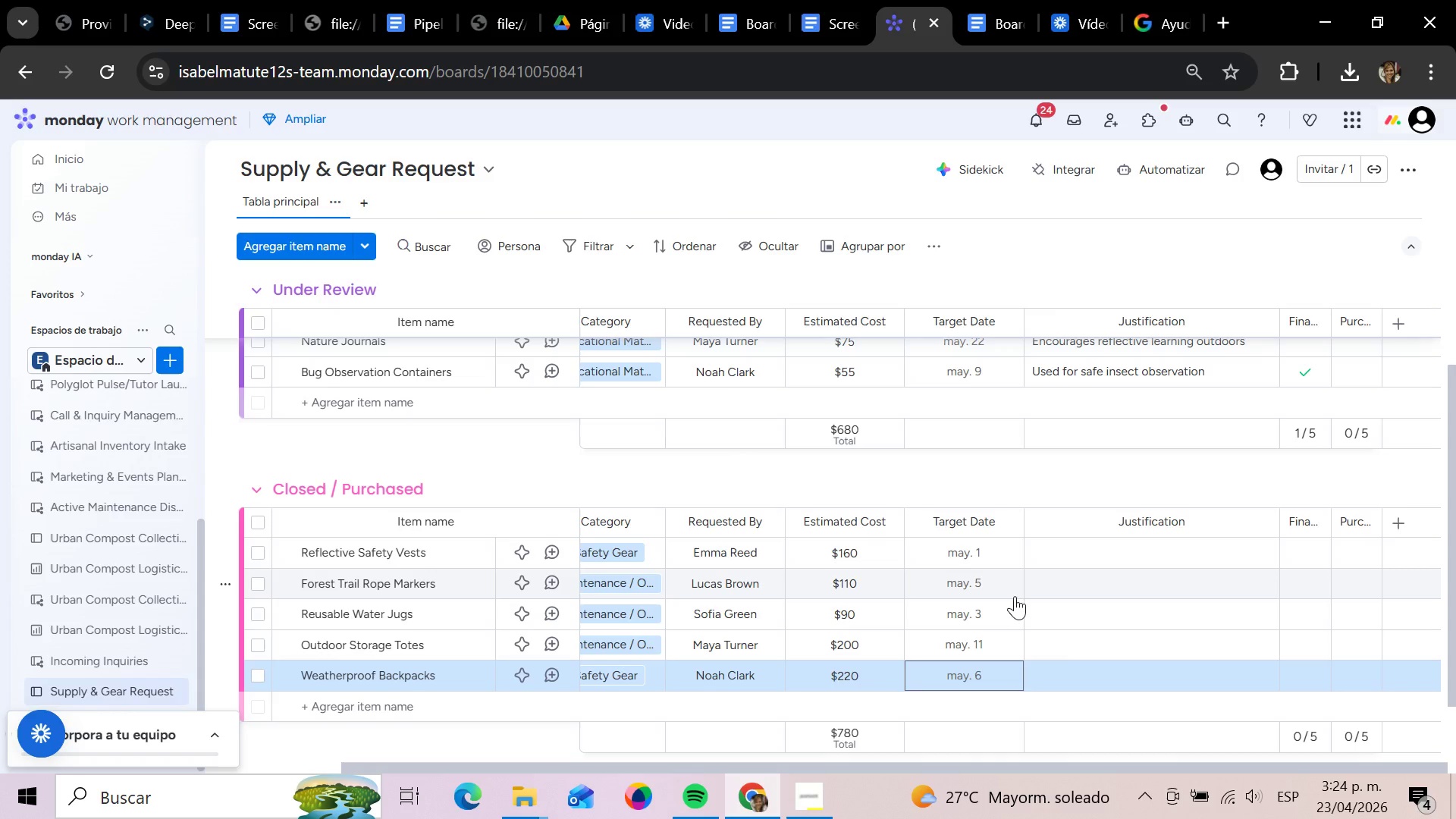 
key(ArrowRight)
 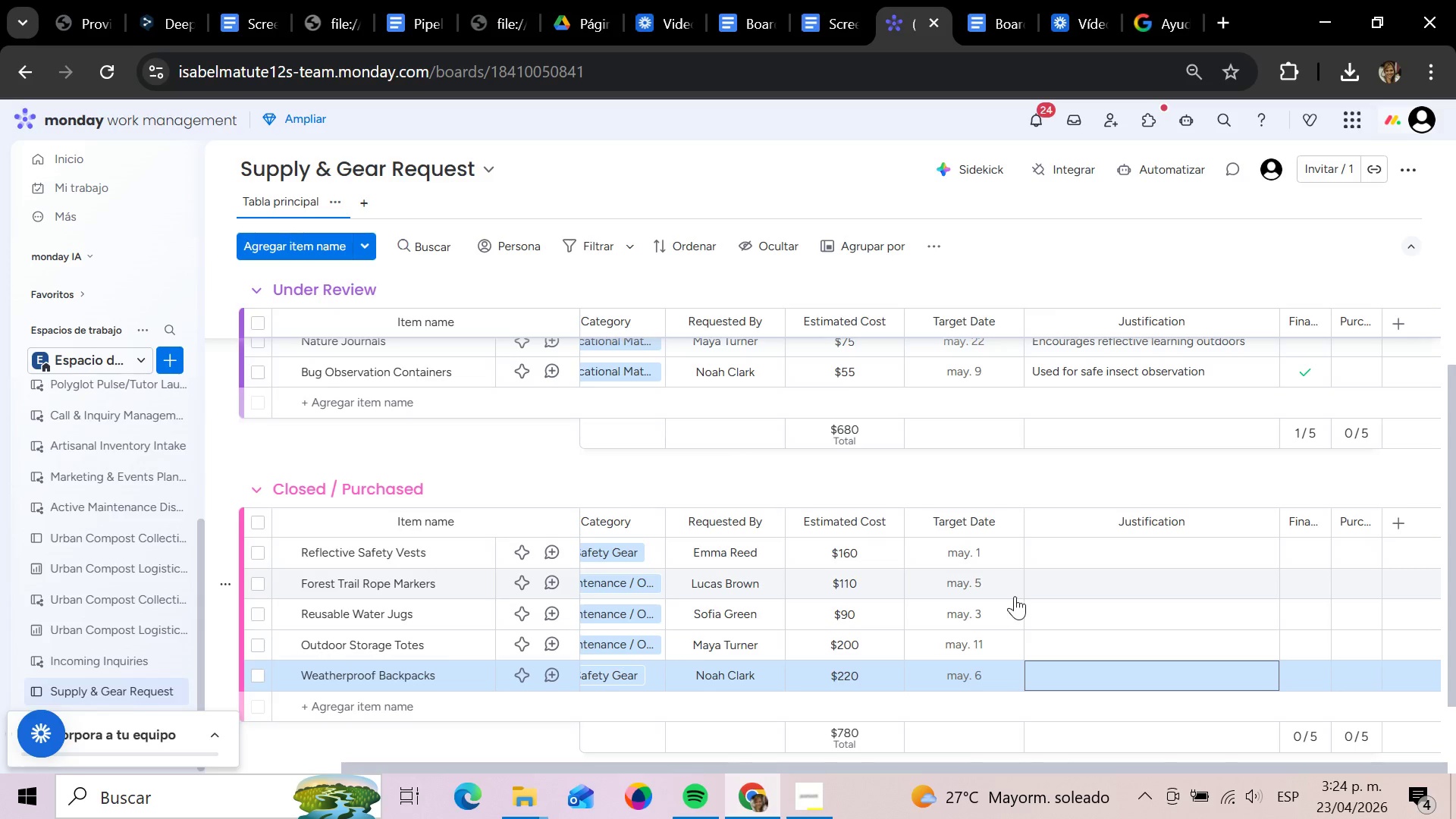 
key(ArrowUp)
 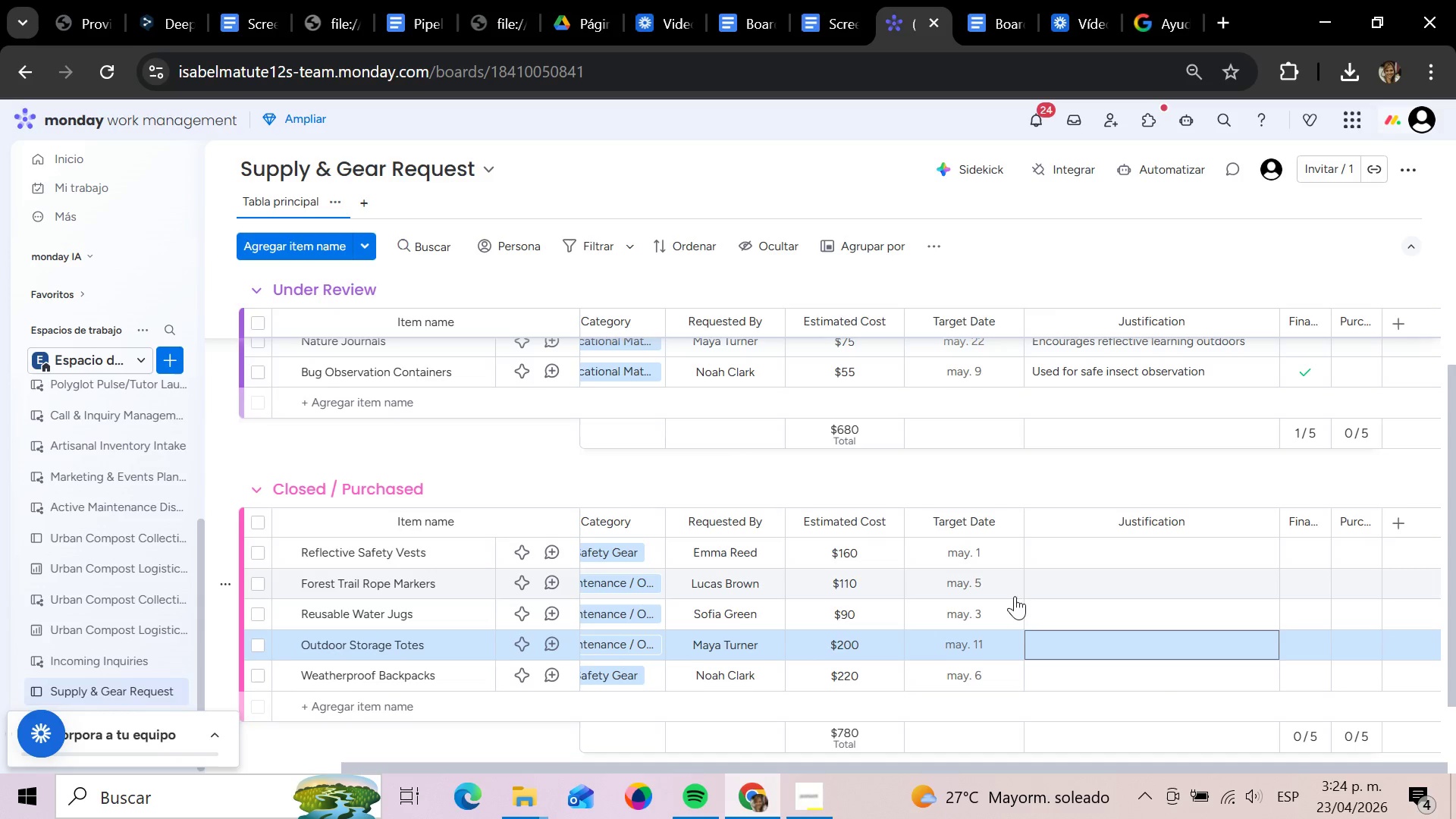 
key(ArrowUp)
 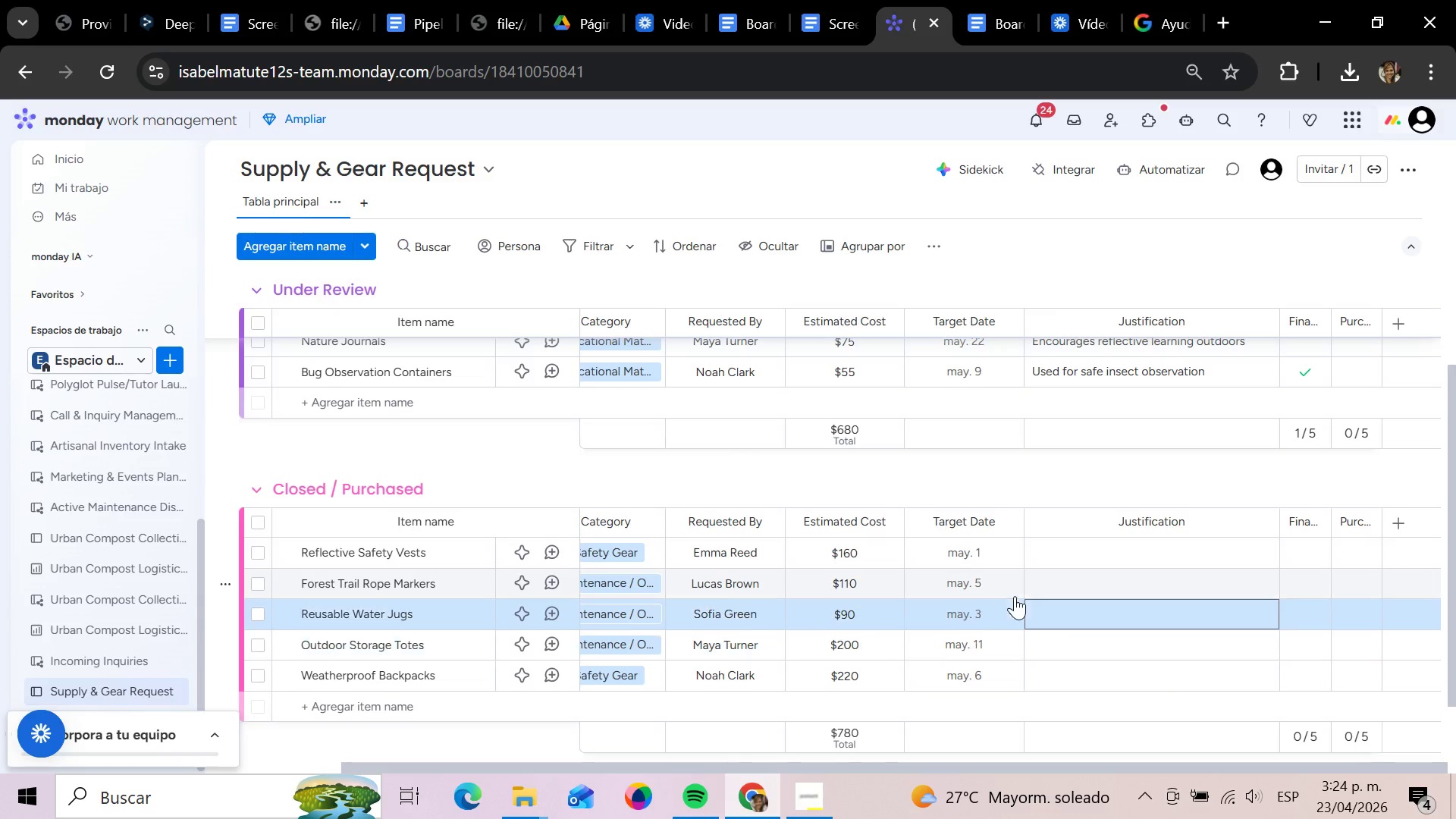 
key(ArrowUp)
 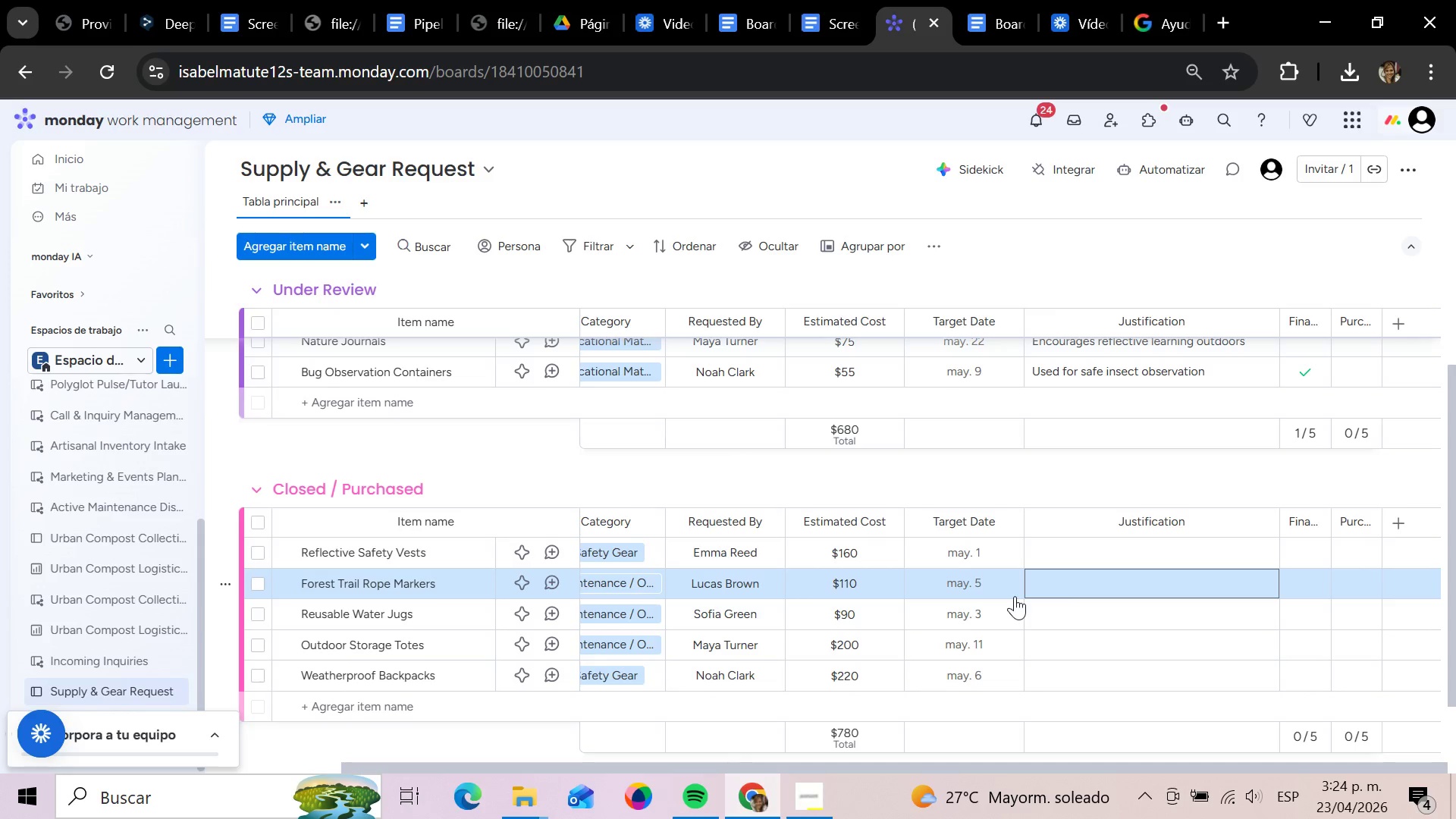 
key(ArrowUp)
 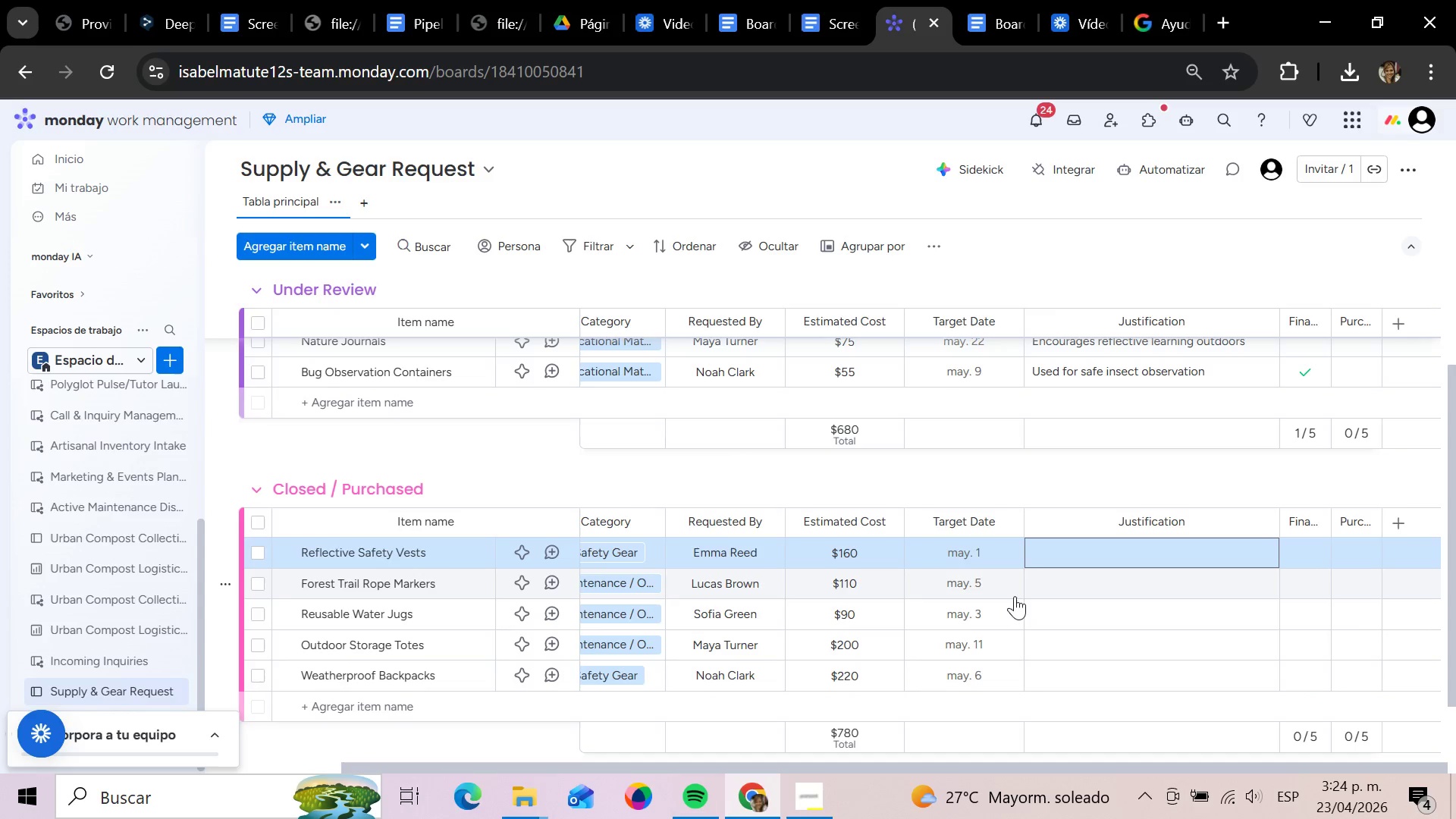 
key(Enter)
 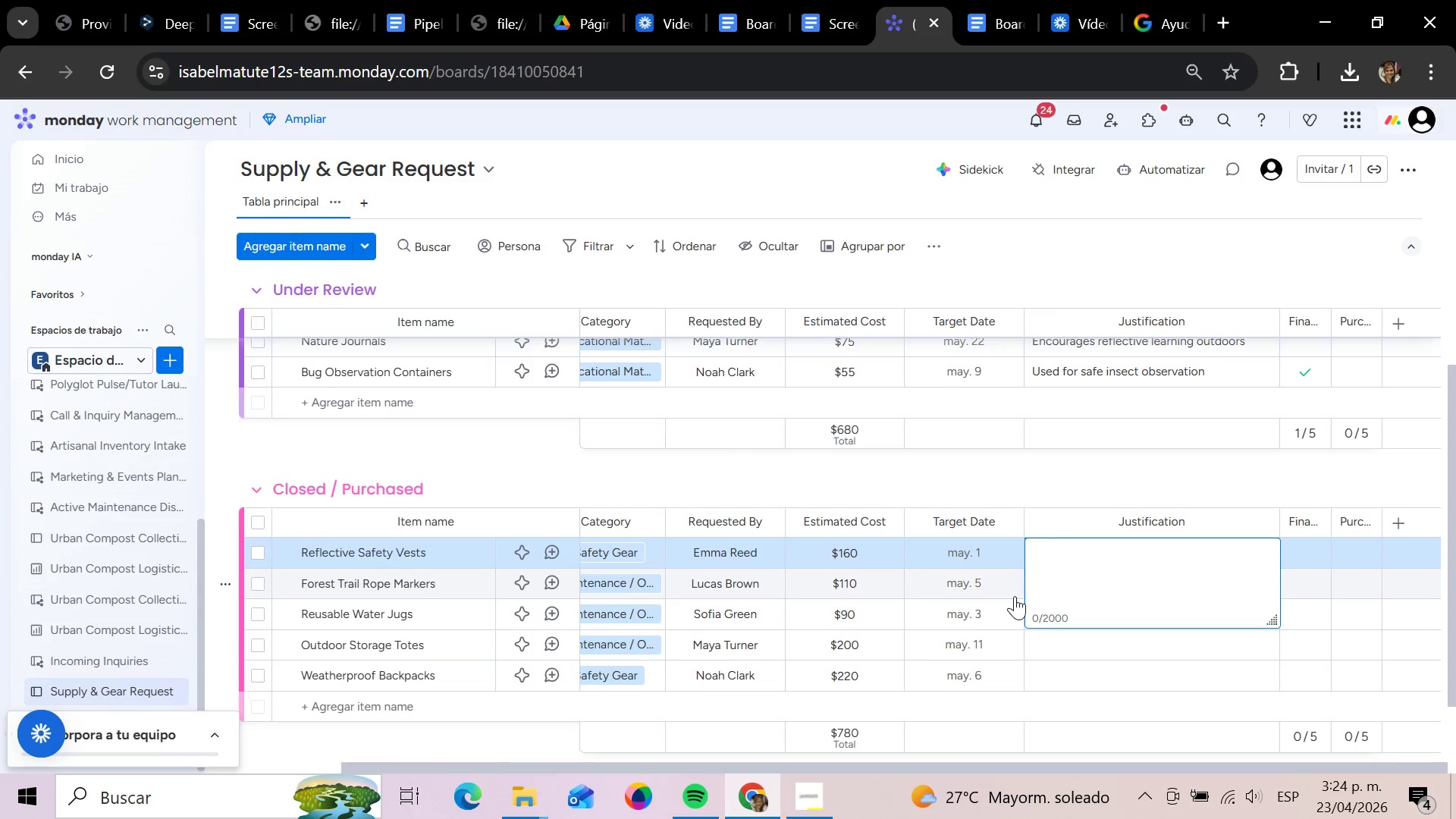 
key(Tab)
 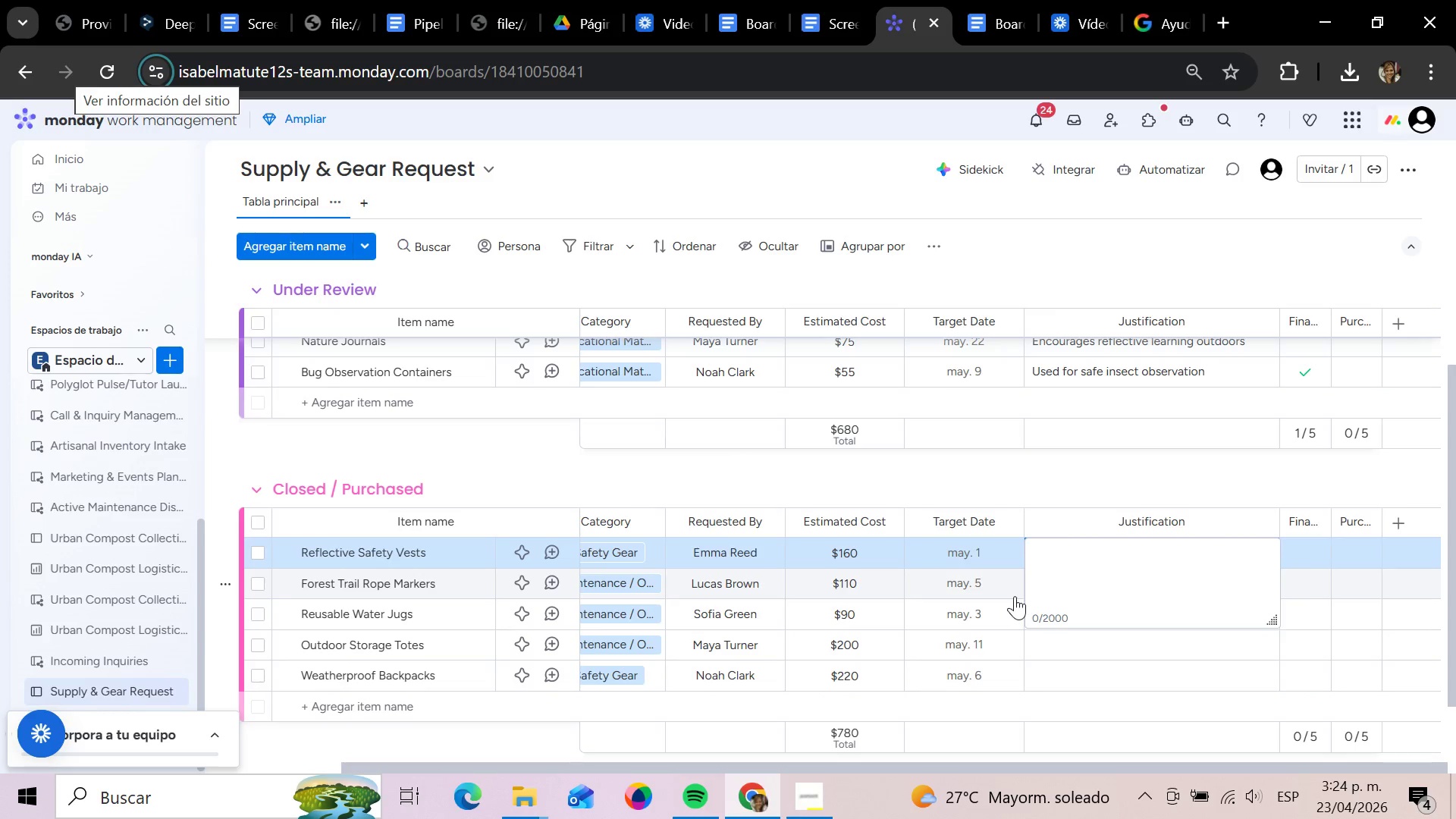 
key(I)
 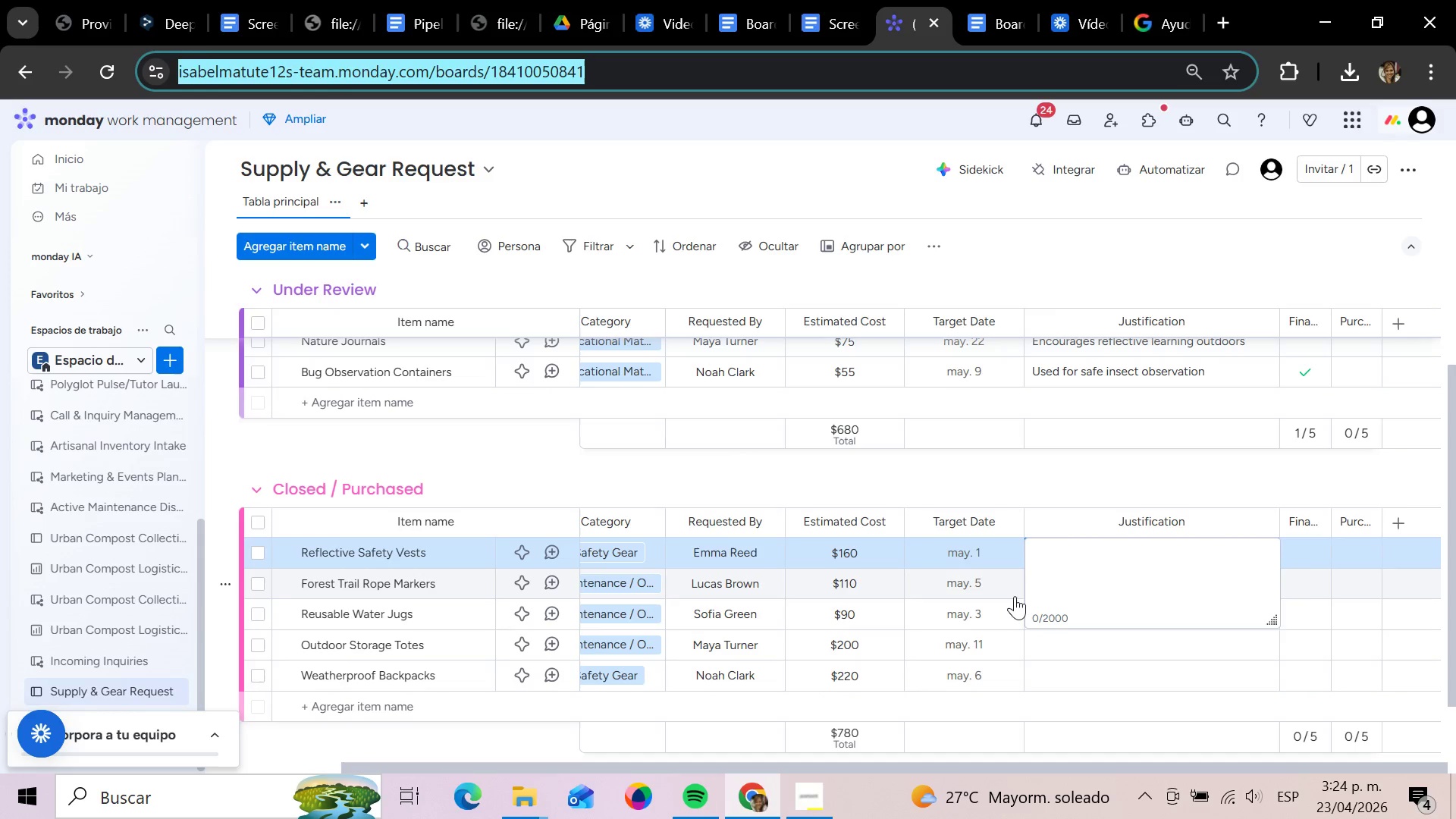 
key(Tab)
 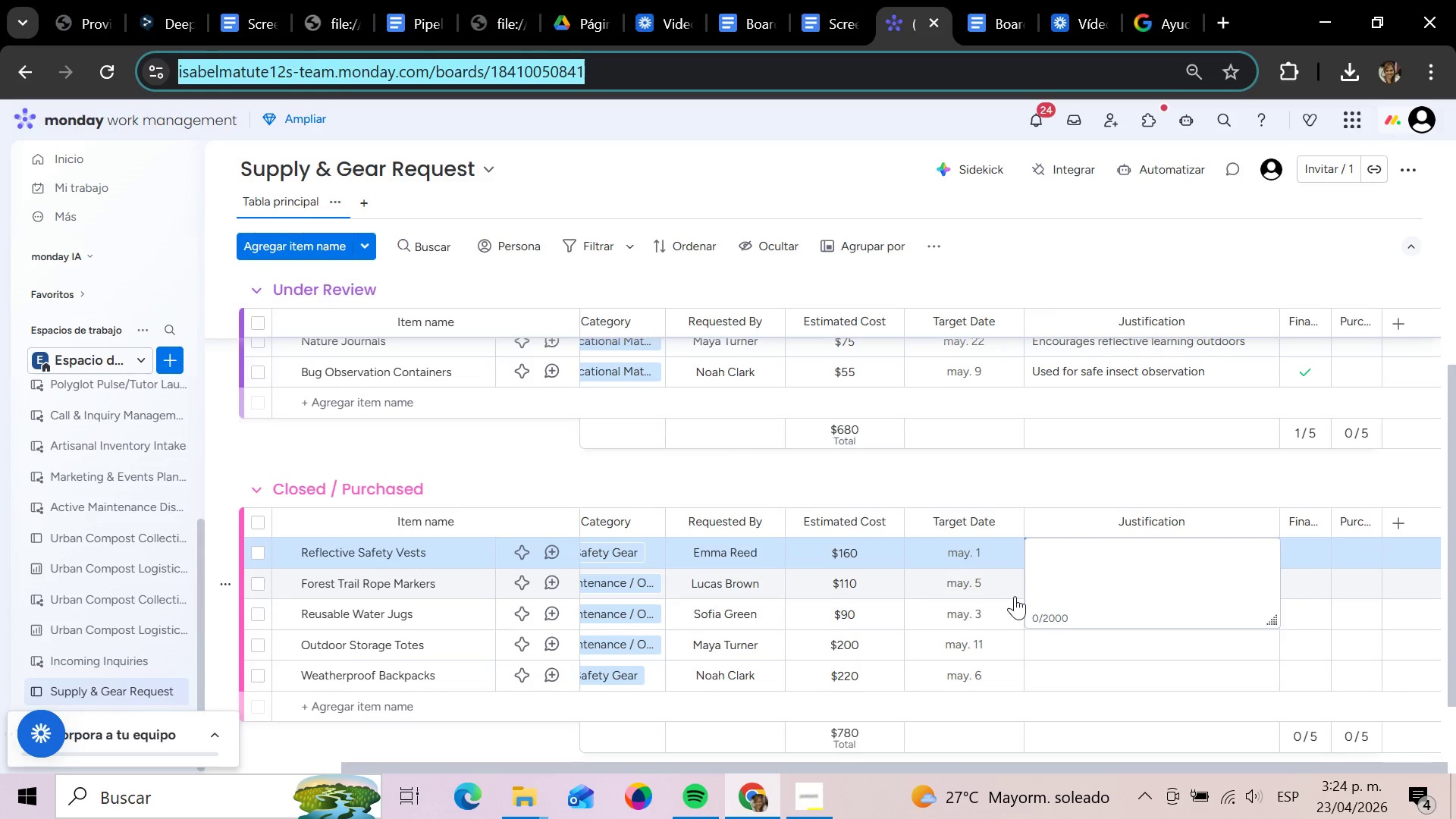 
key(M)
 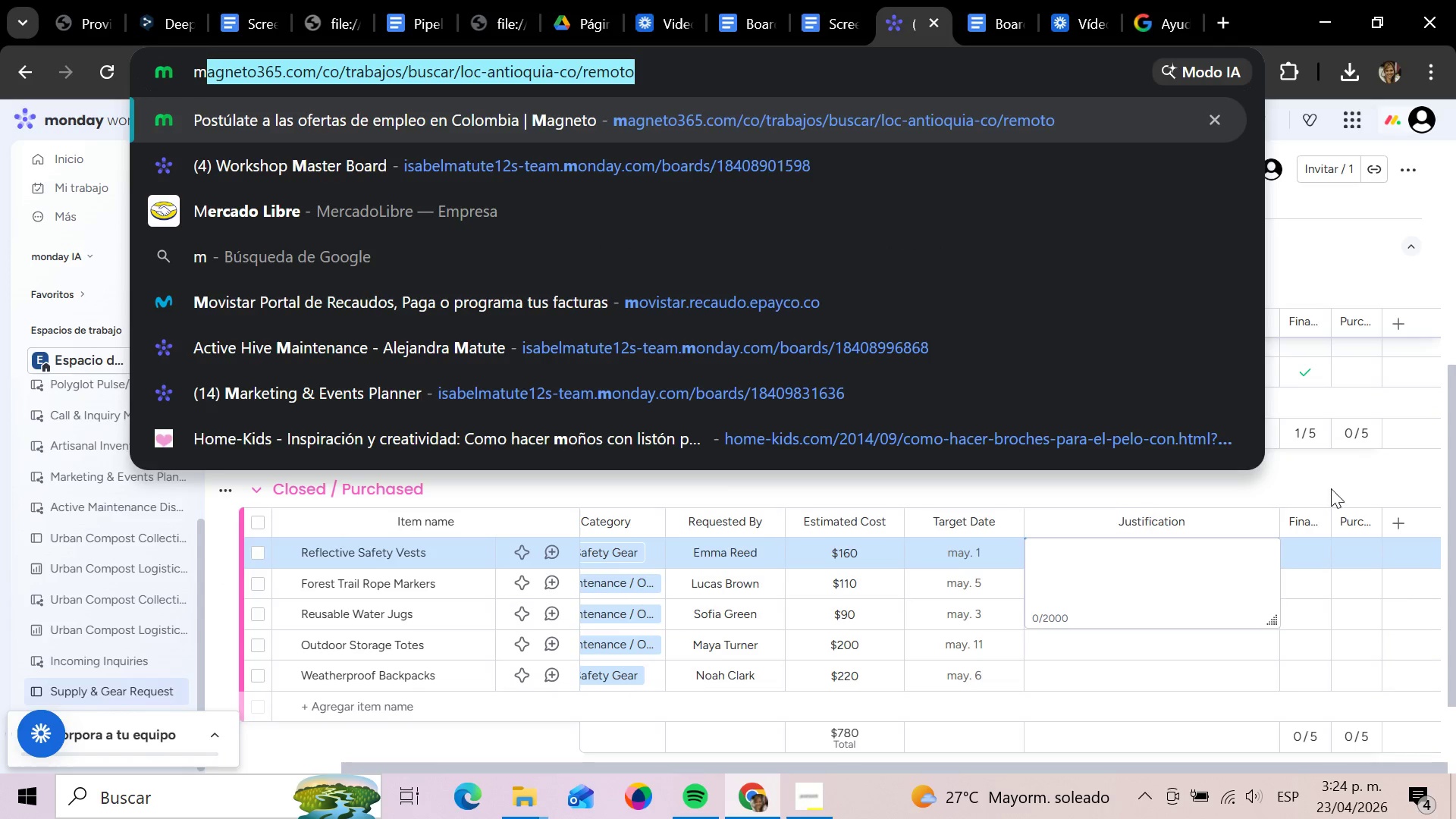 
left_click([1329, 471])
 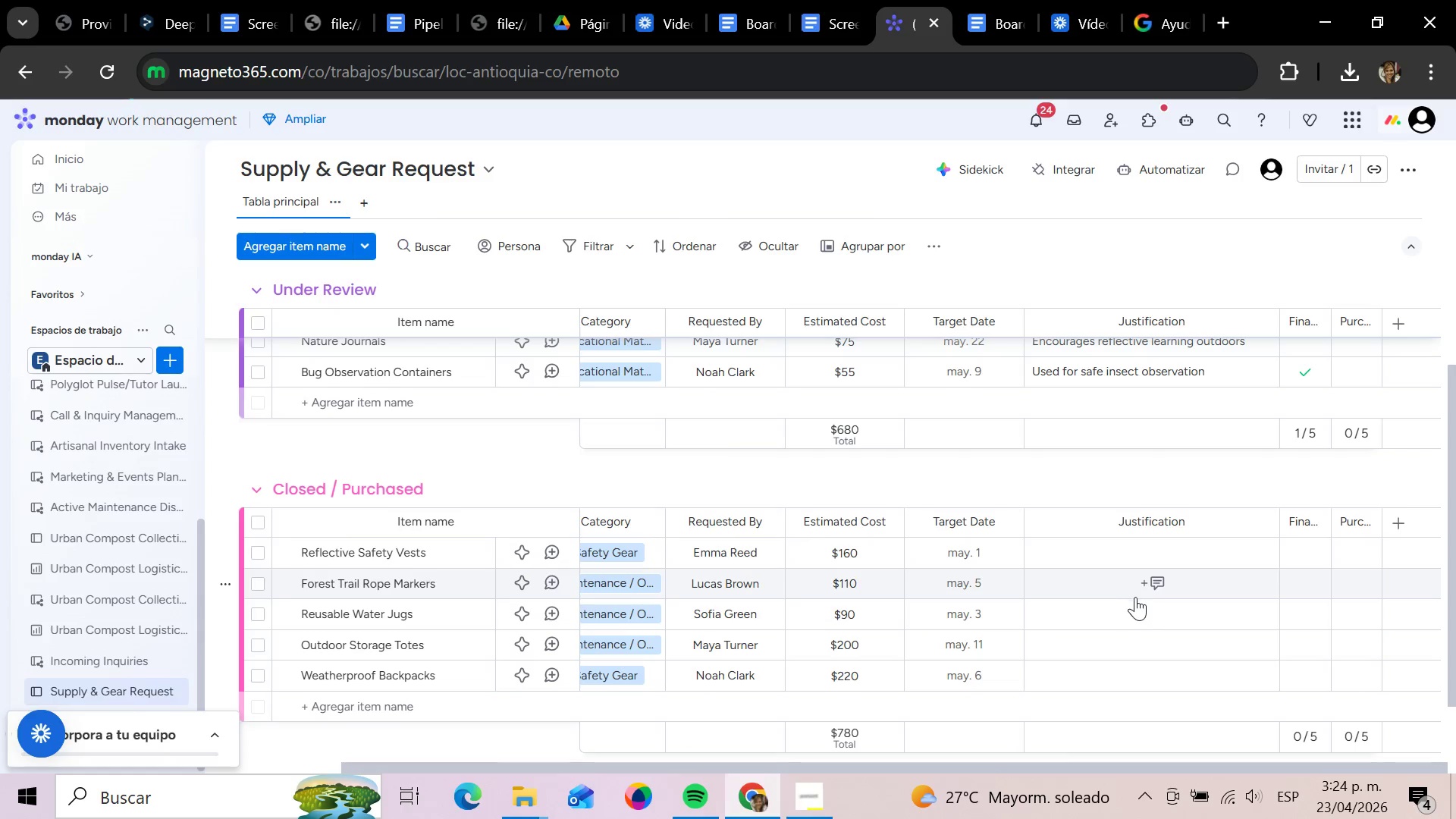 
left_click([1128, 554])
 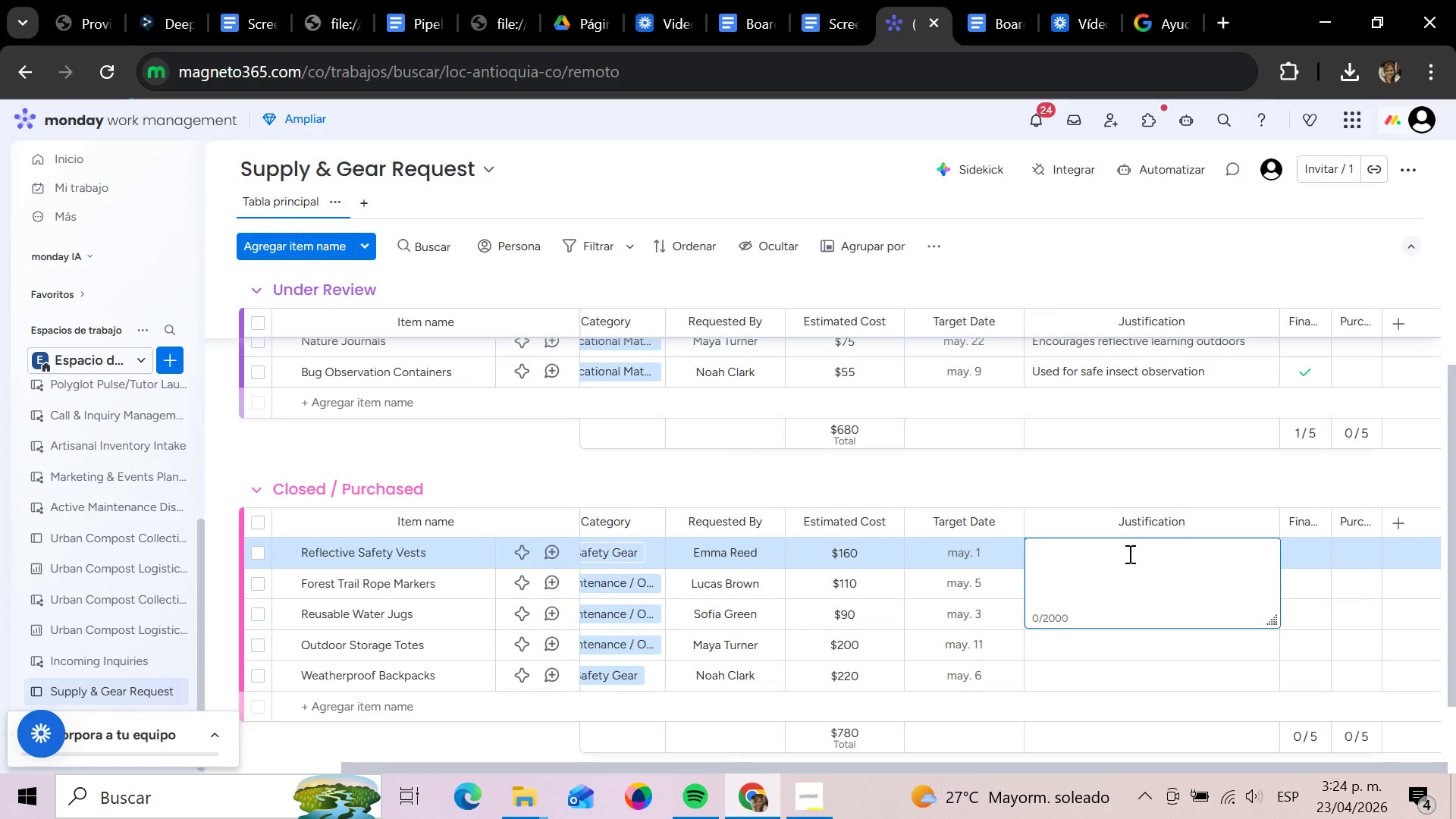 
left_click([1128, 554])
 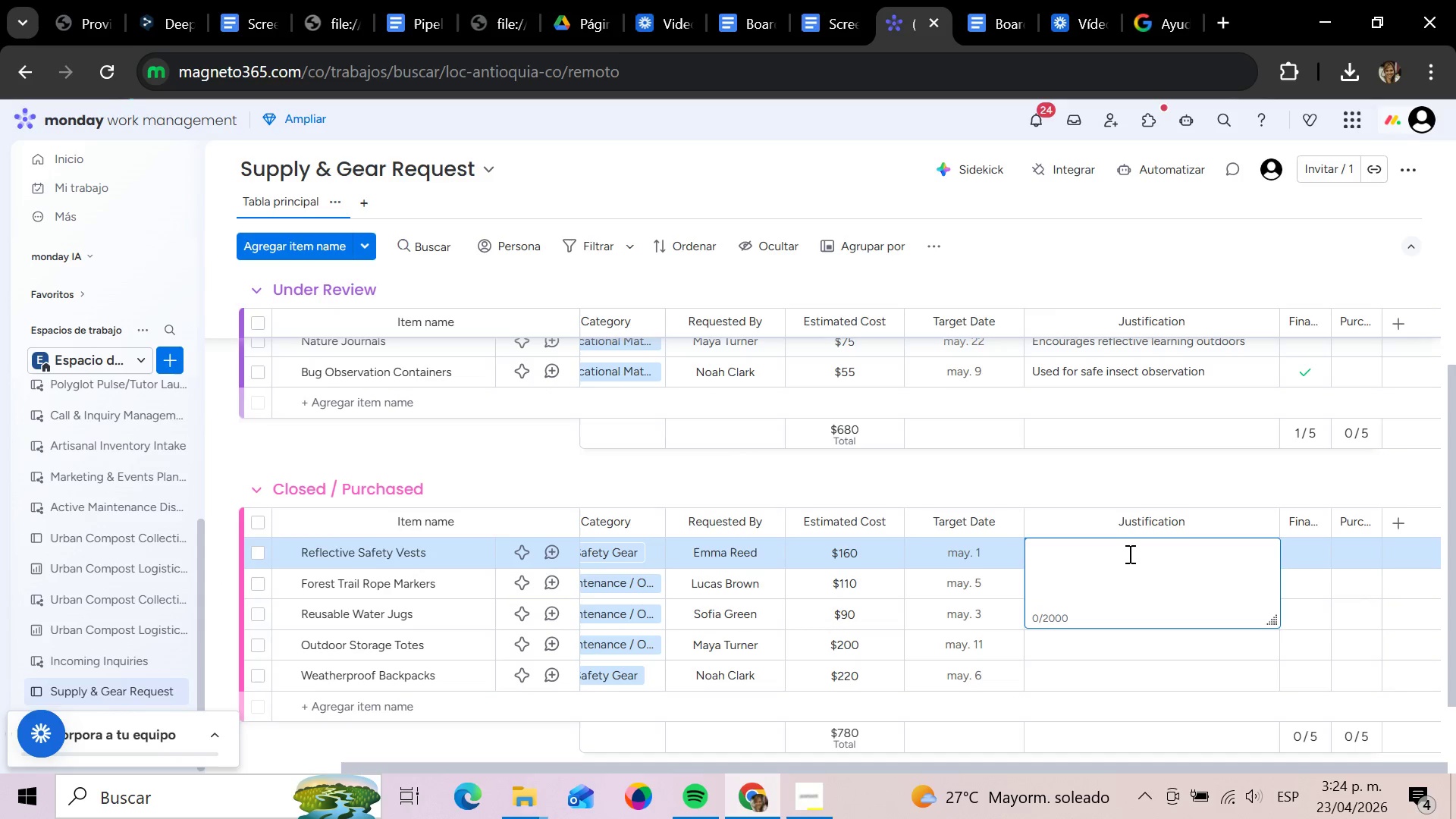 
key(Tab)
 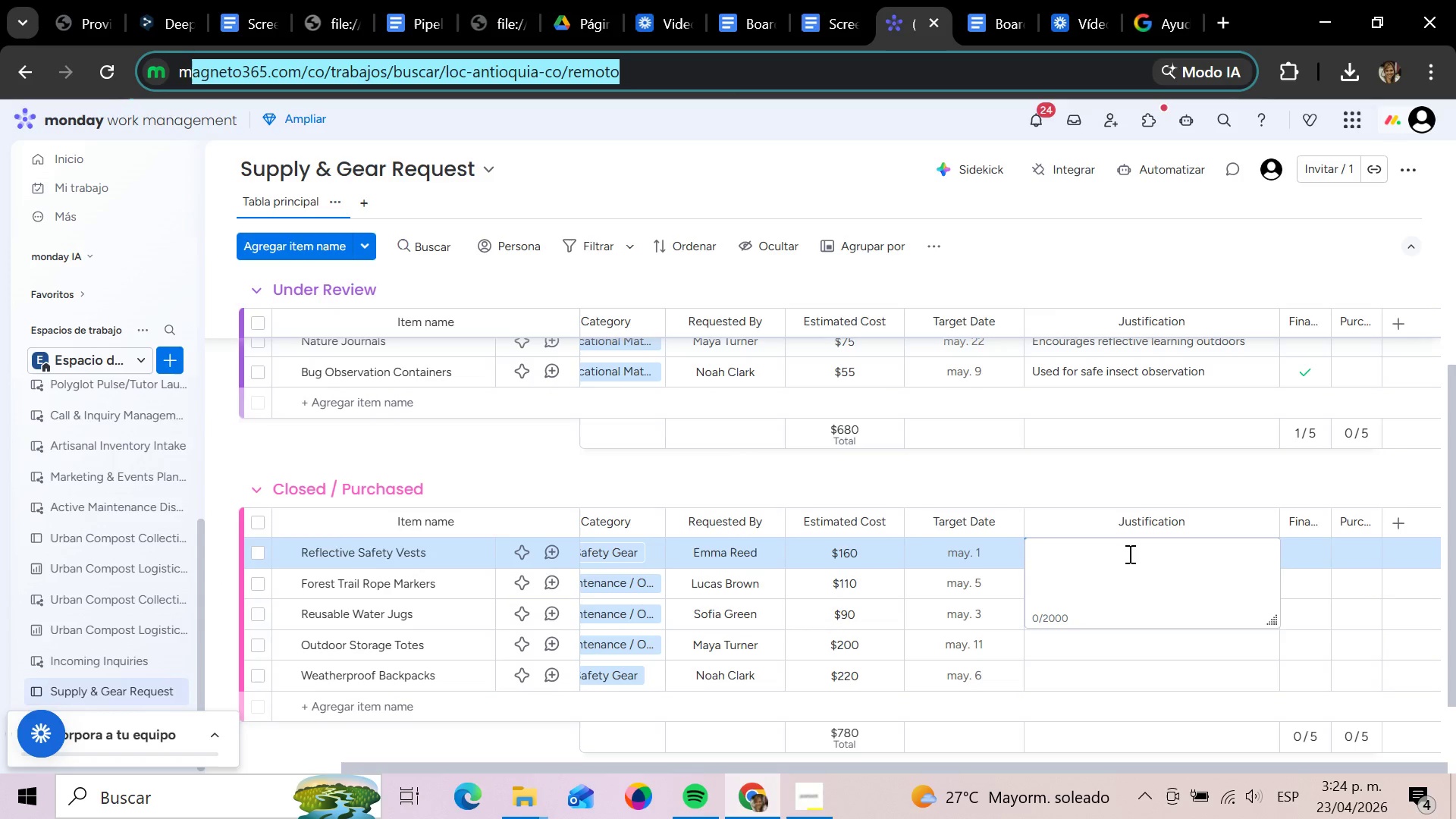 
left_click([1128, 554])
 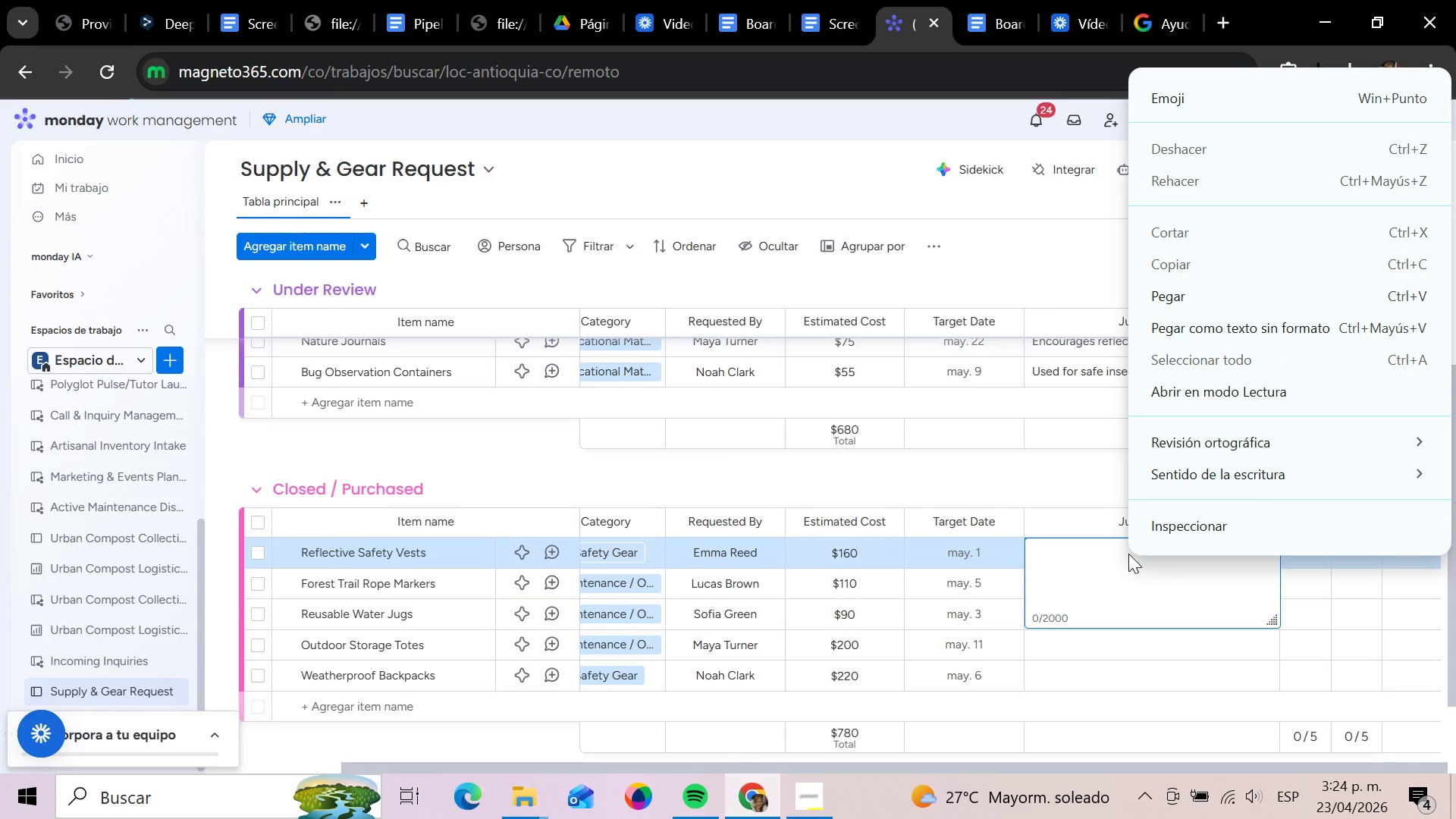 
right_click([1128, 554])
 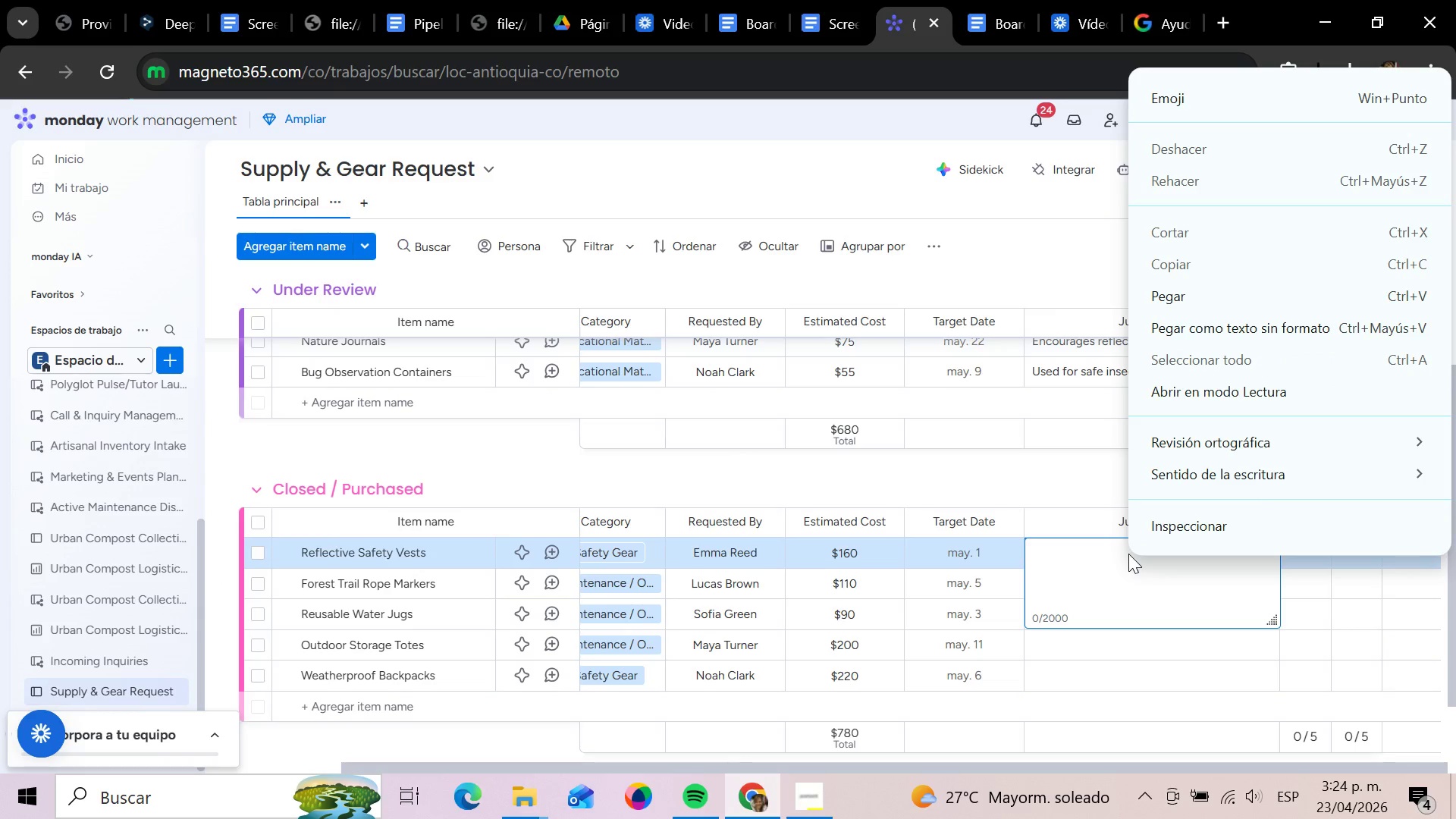 
key(CapsLock)
 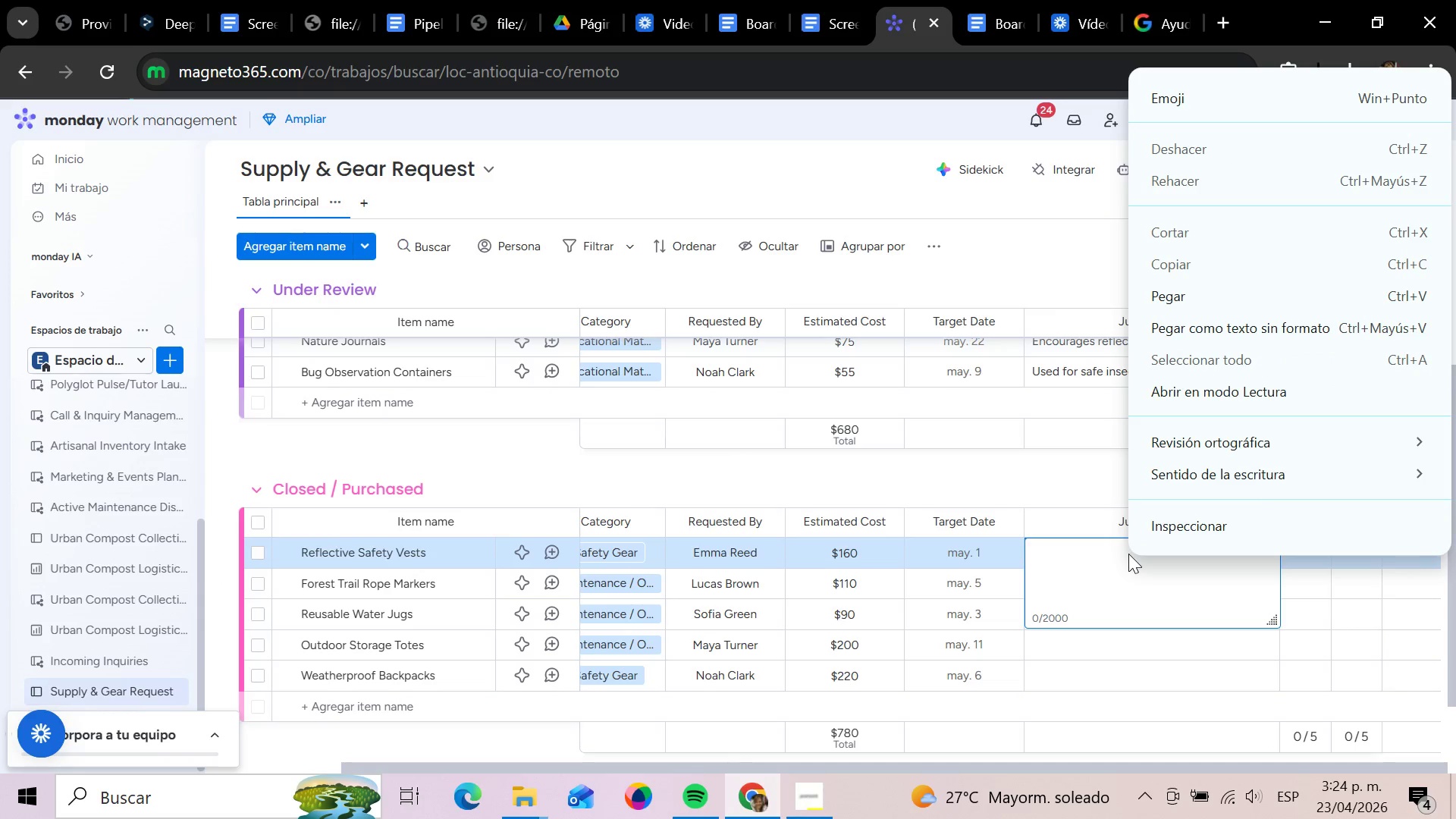 
key(I)
 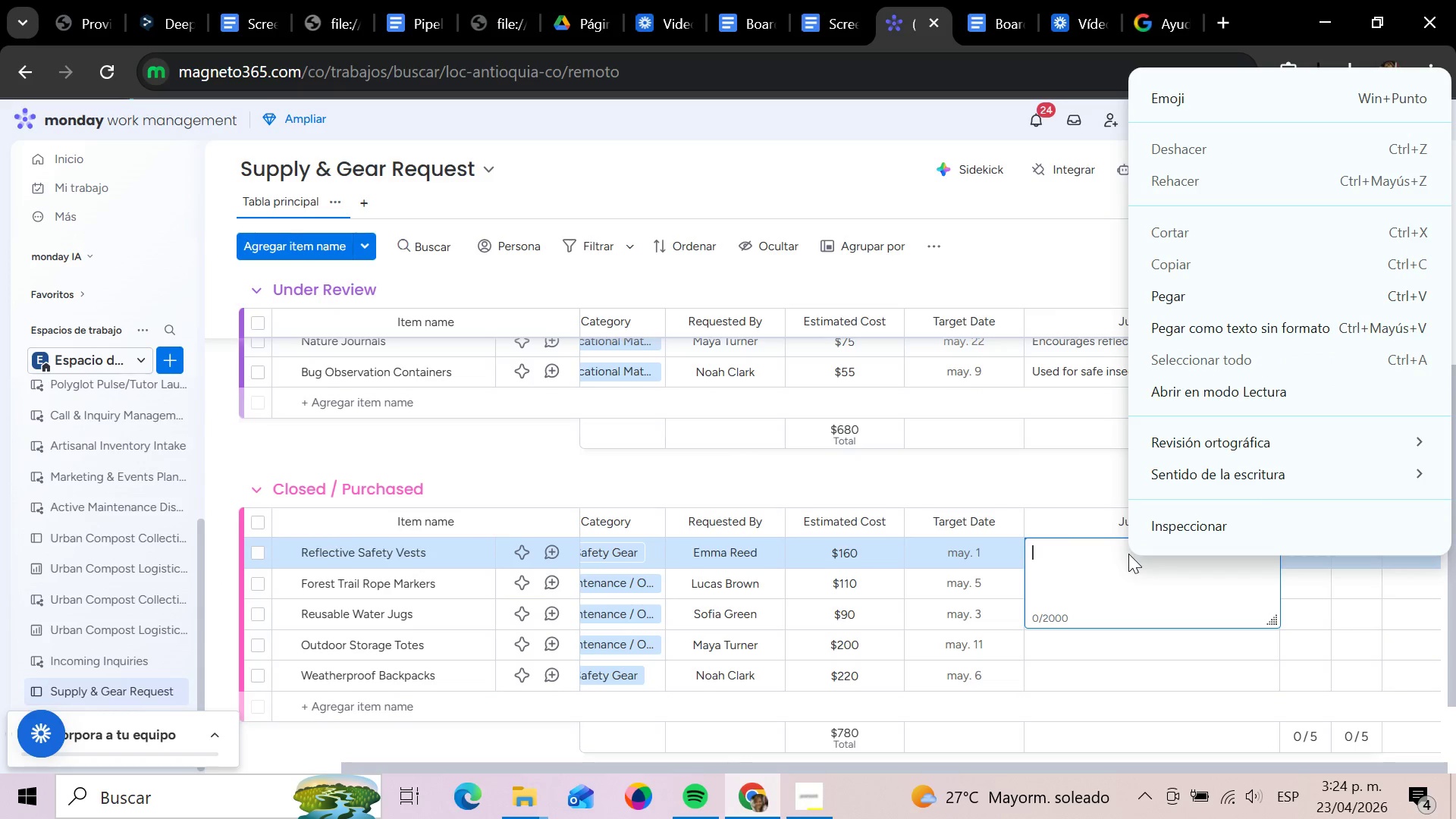 
key(CapsLock)
 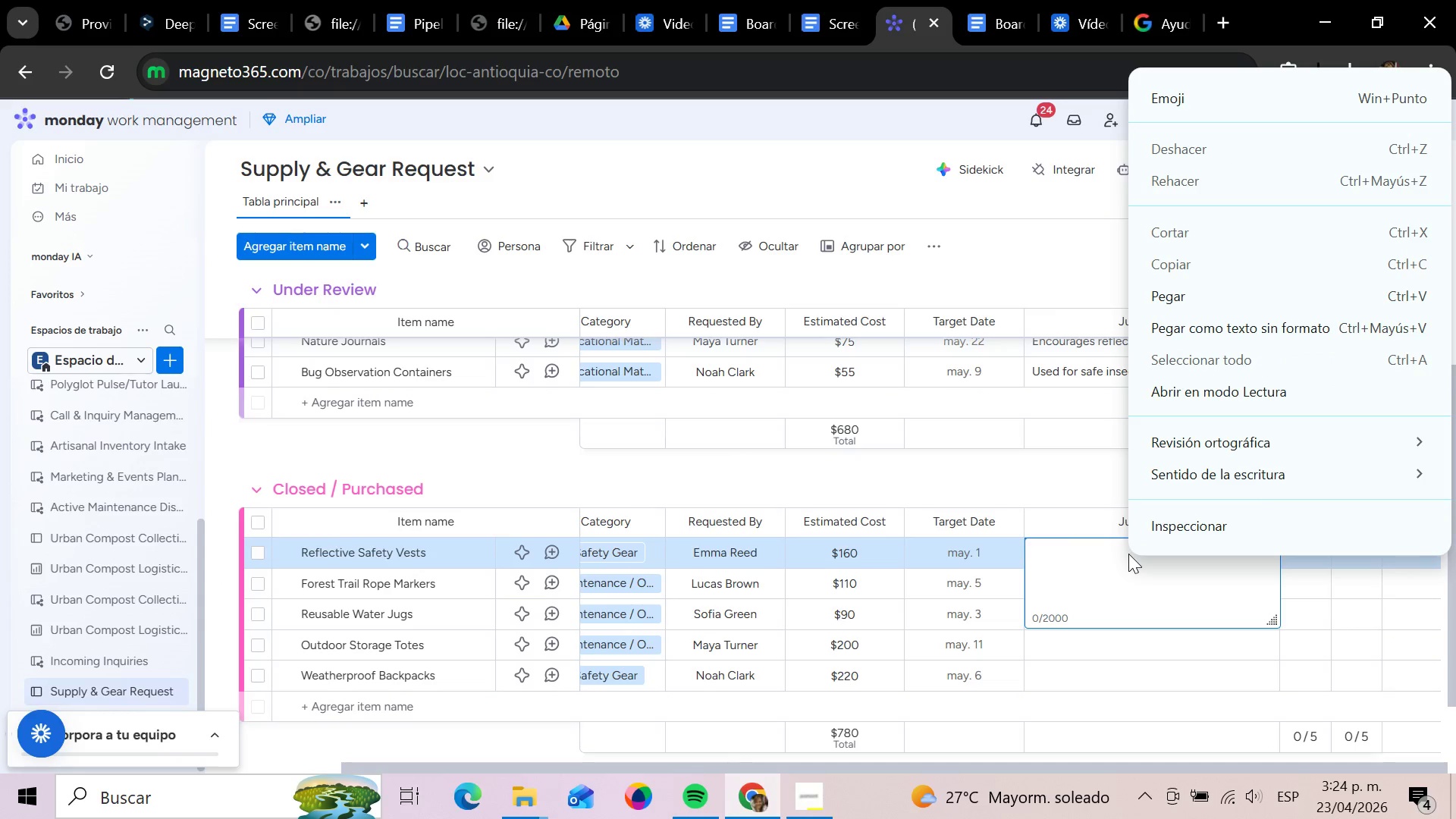 
key(M)
 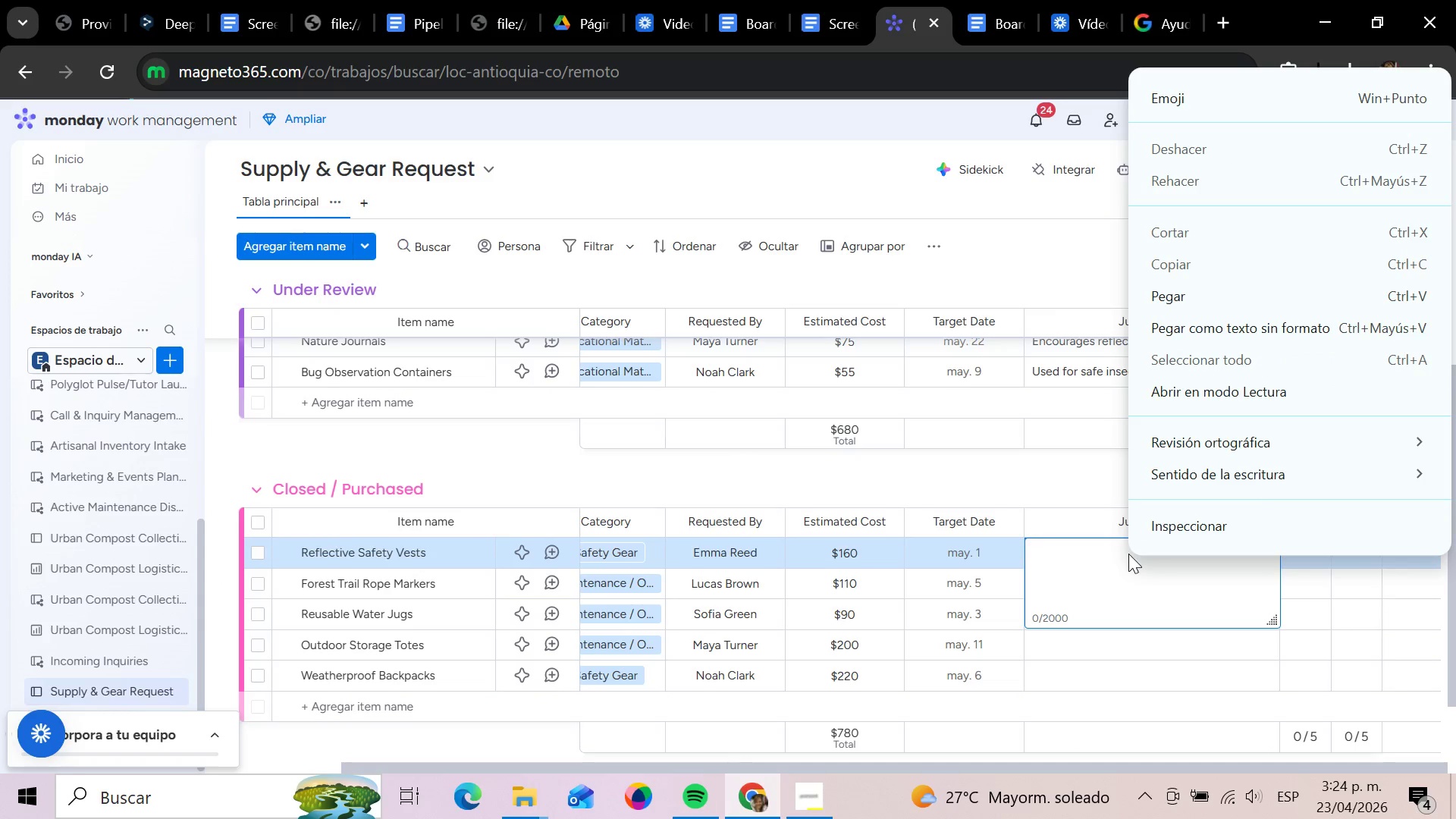 
left_click([1107, 563])
 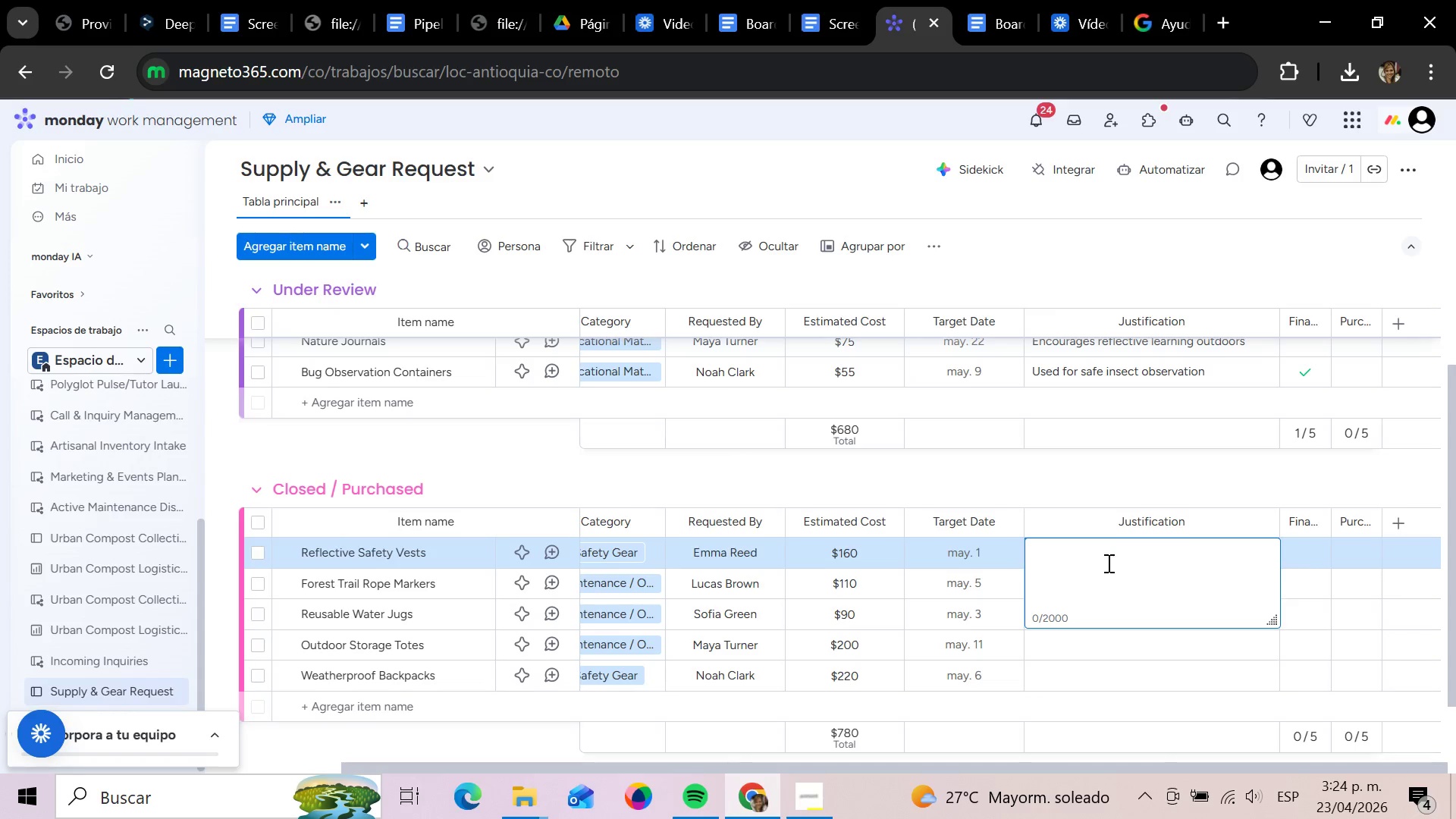 
type(Improves )
 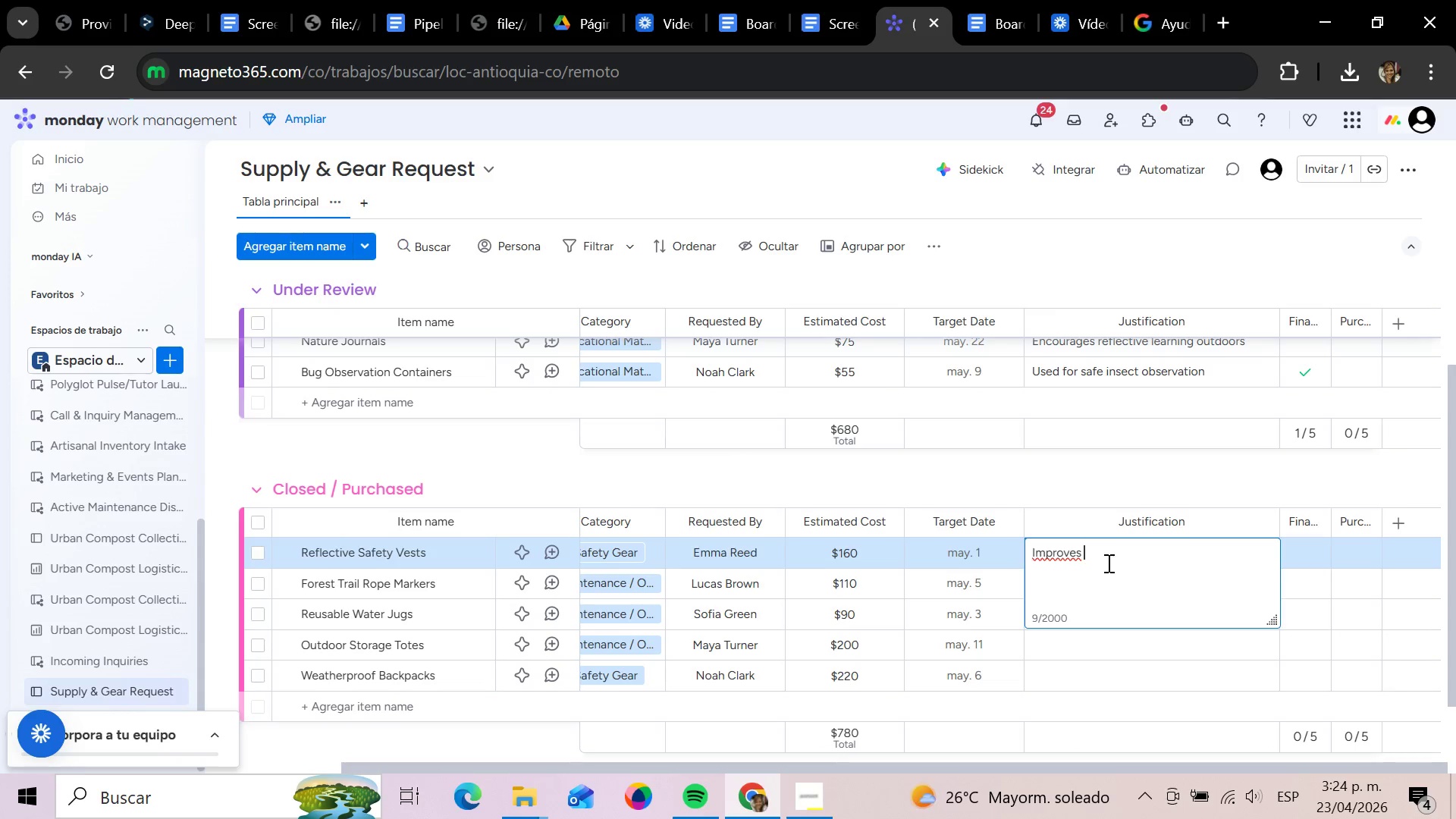 
wait(5.86)
 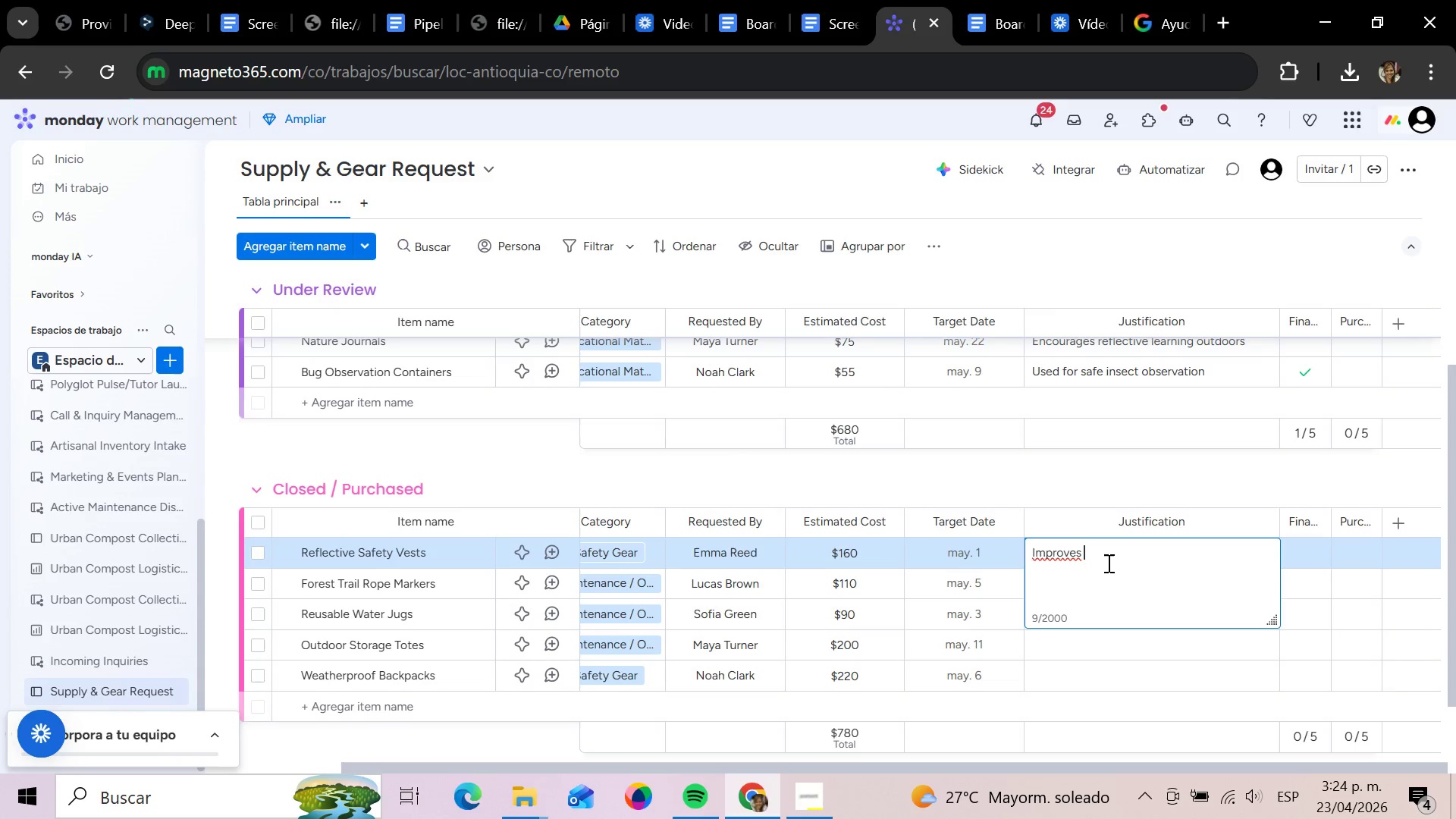 
key(V)
 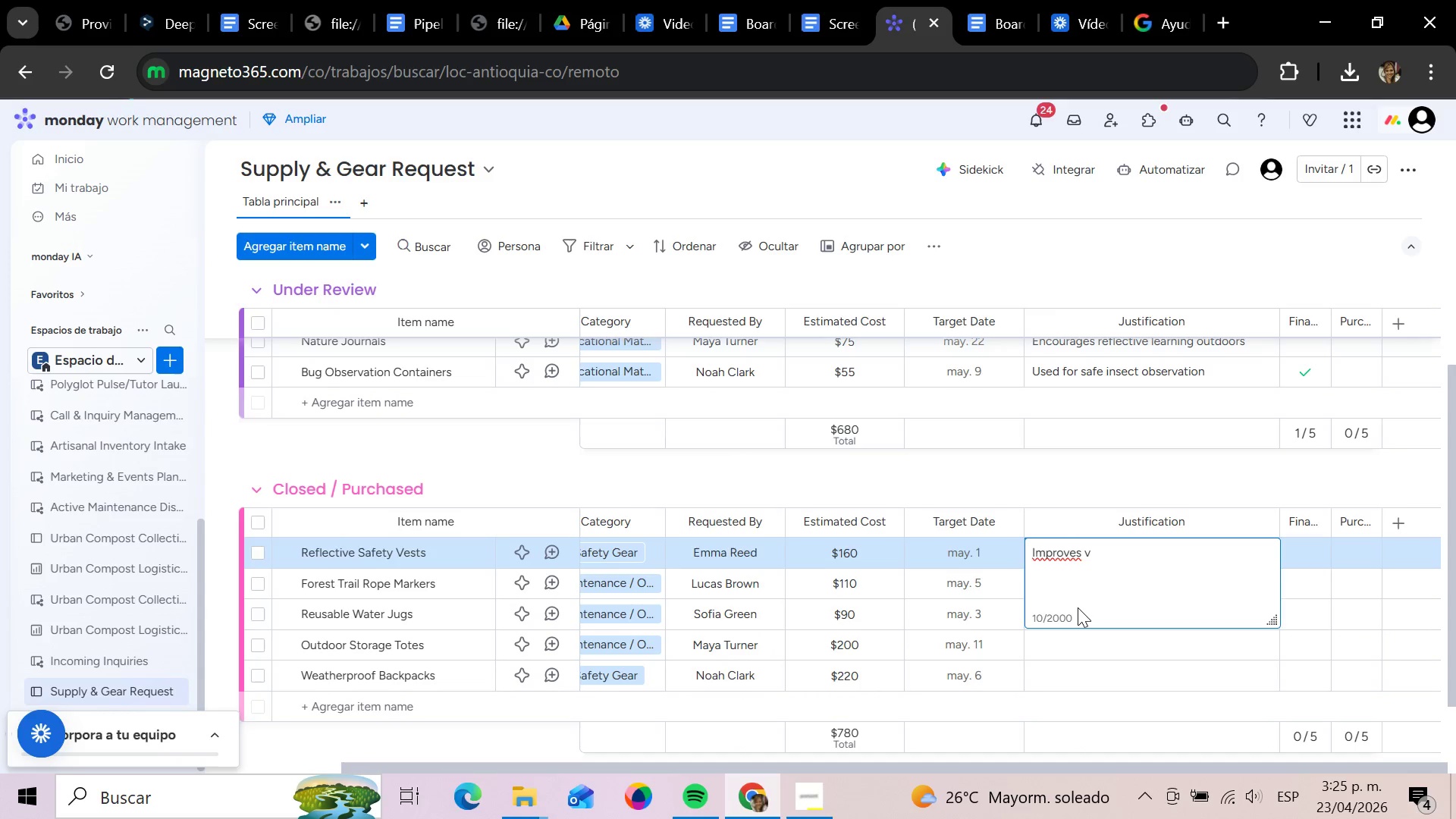 
wait(36.58)
 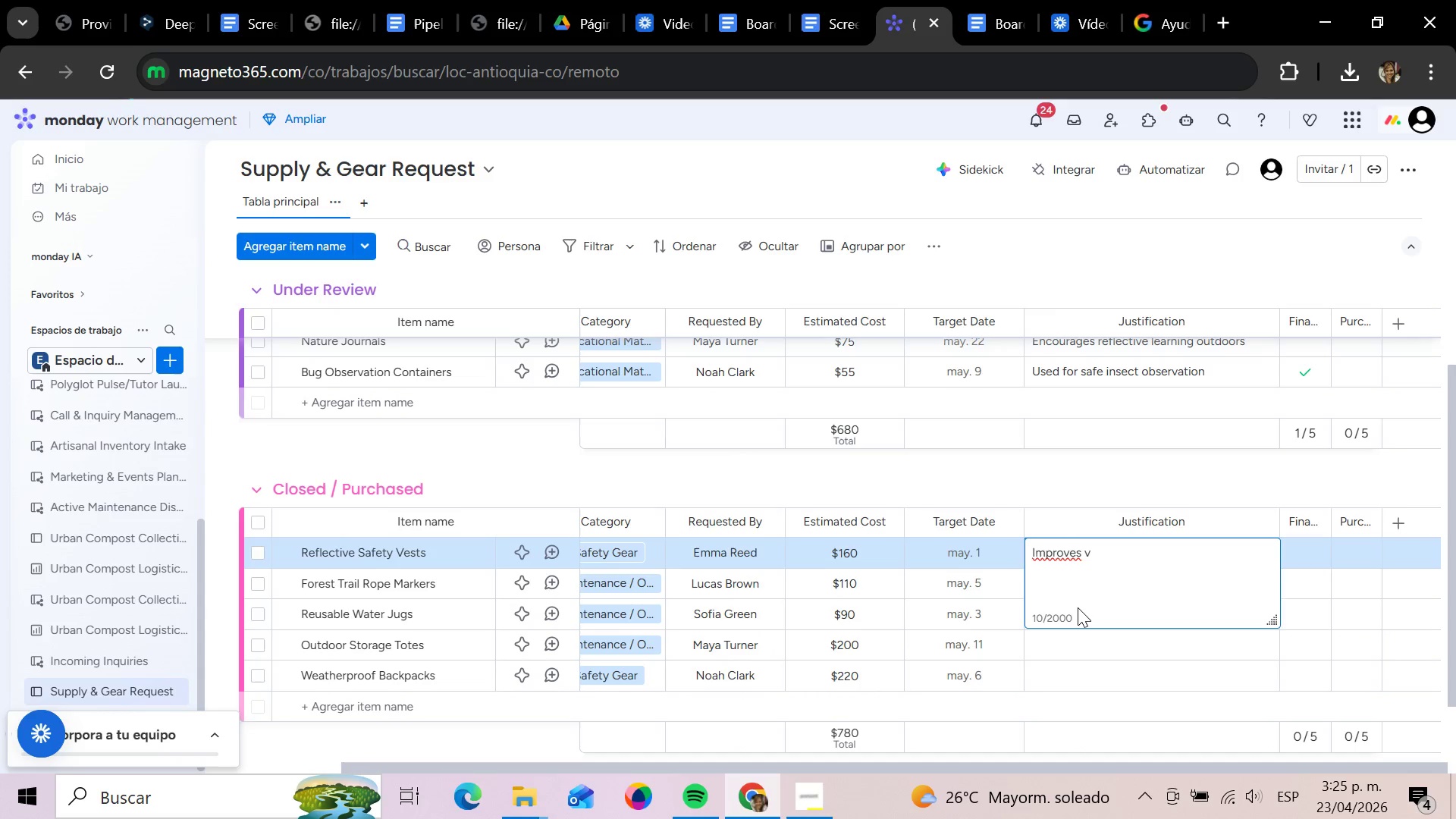 
type(oso)
key(Backspace)
key(Backspace)
key(Backspace)
type(oso)
key(Backspace)
key(Backspace)
key(Backspace)
type(oso)
key(Backspace)
key(Backspace)
key(Backspace)
type(isibility f)
key(Backspace)
type(during outdor)
key(Backspace)
type(or trips)
 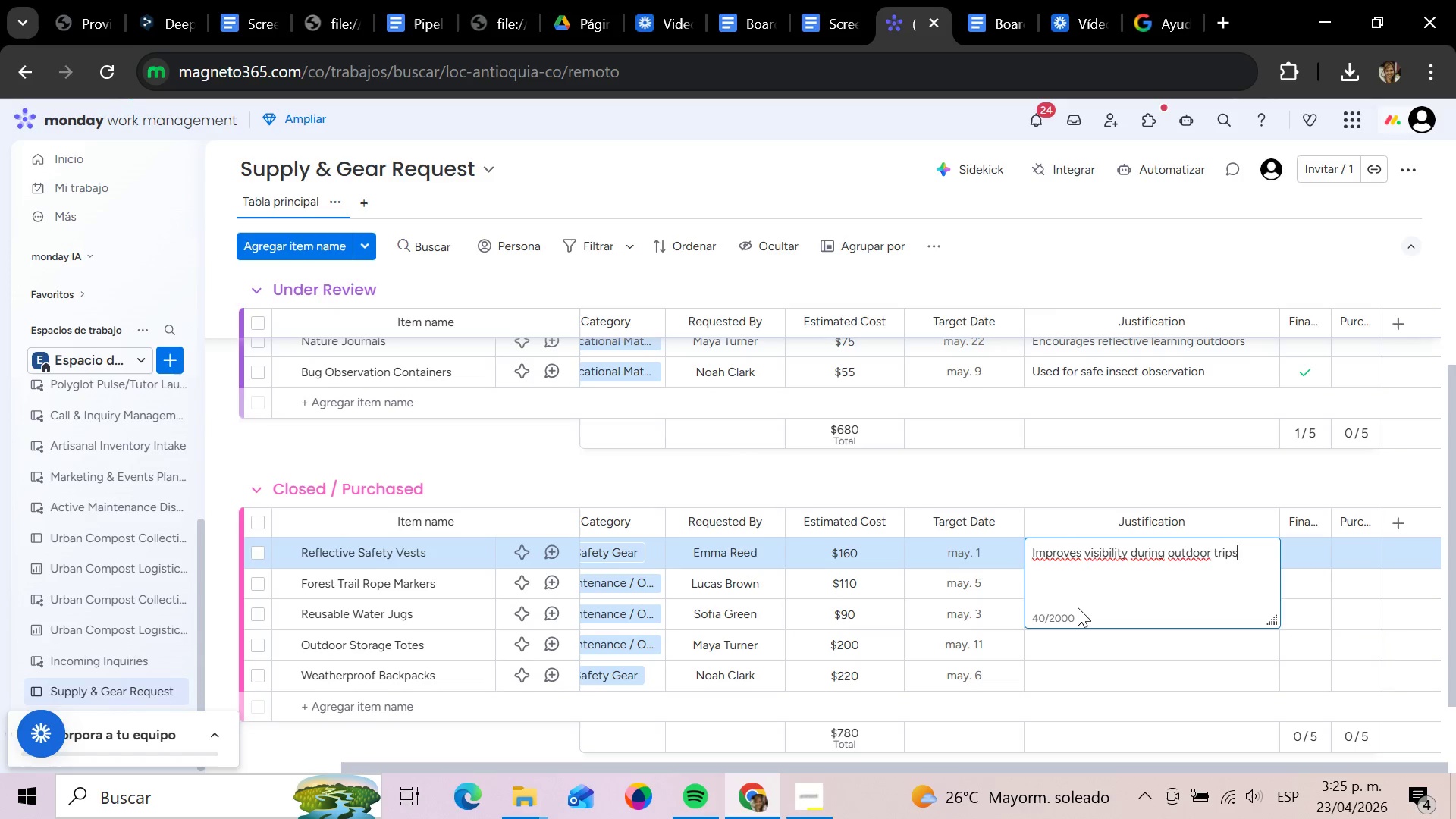 
key(Enter)
 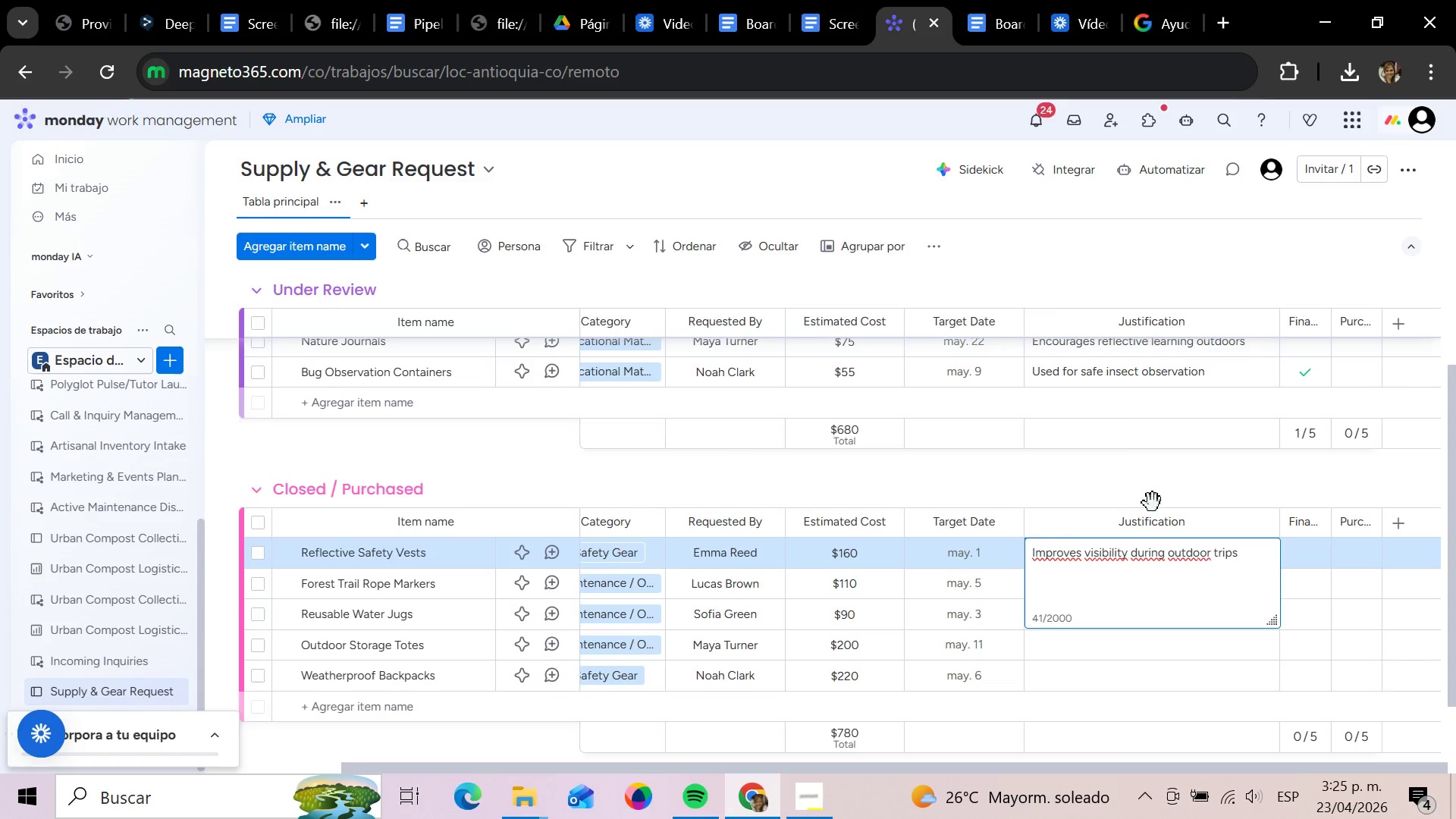 
left_click([1128, 497])
 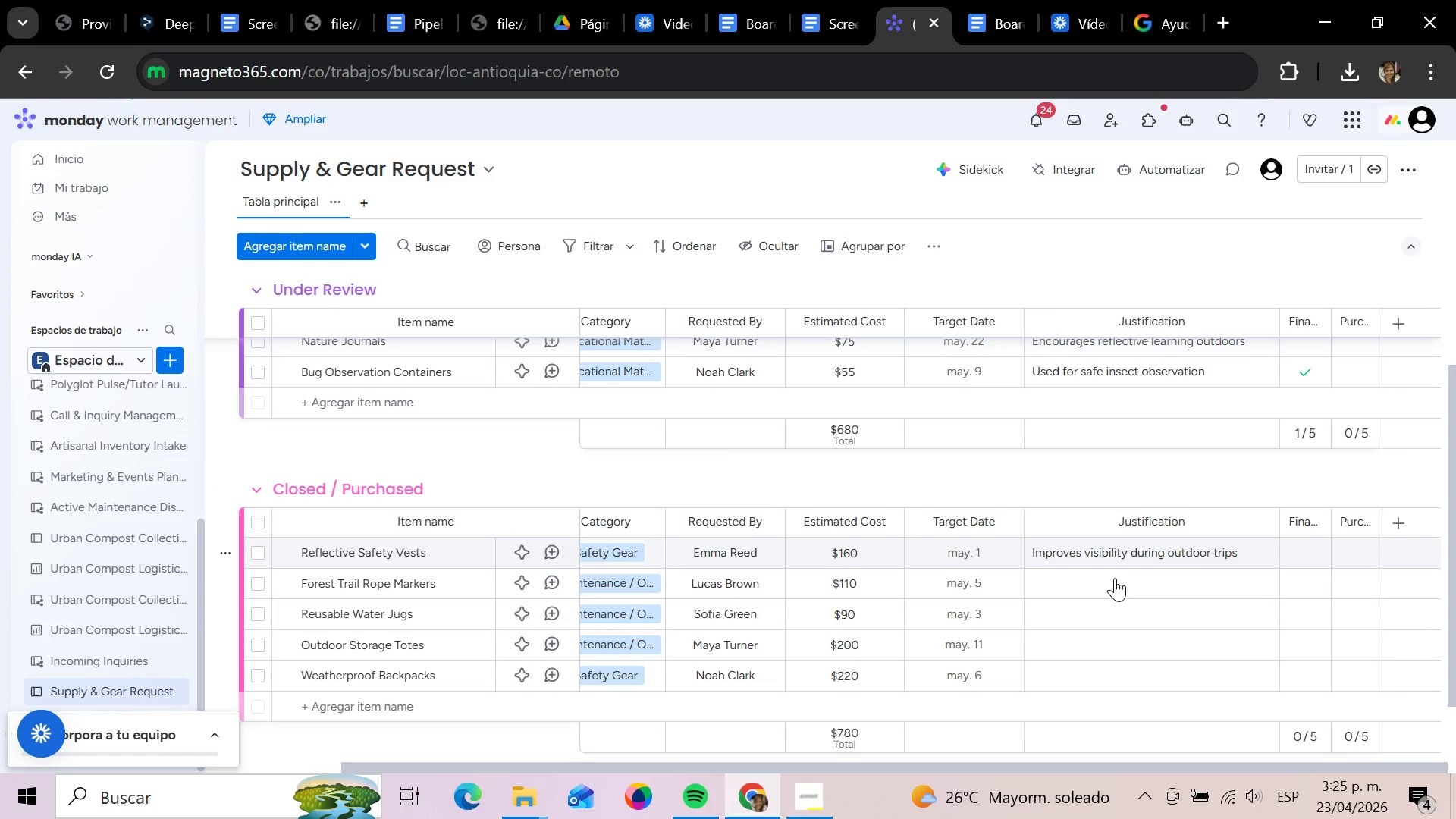 
left_click([1115, 579])
 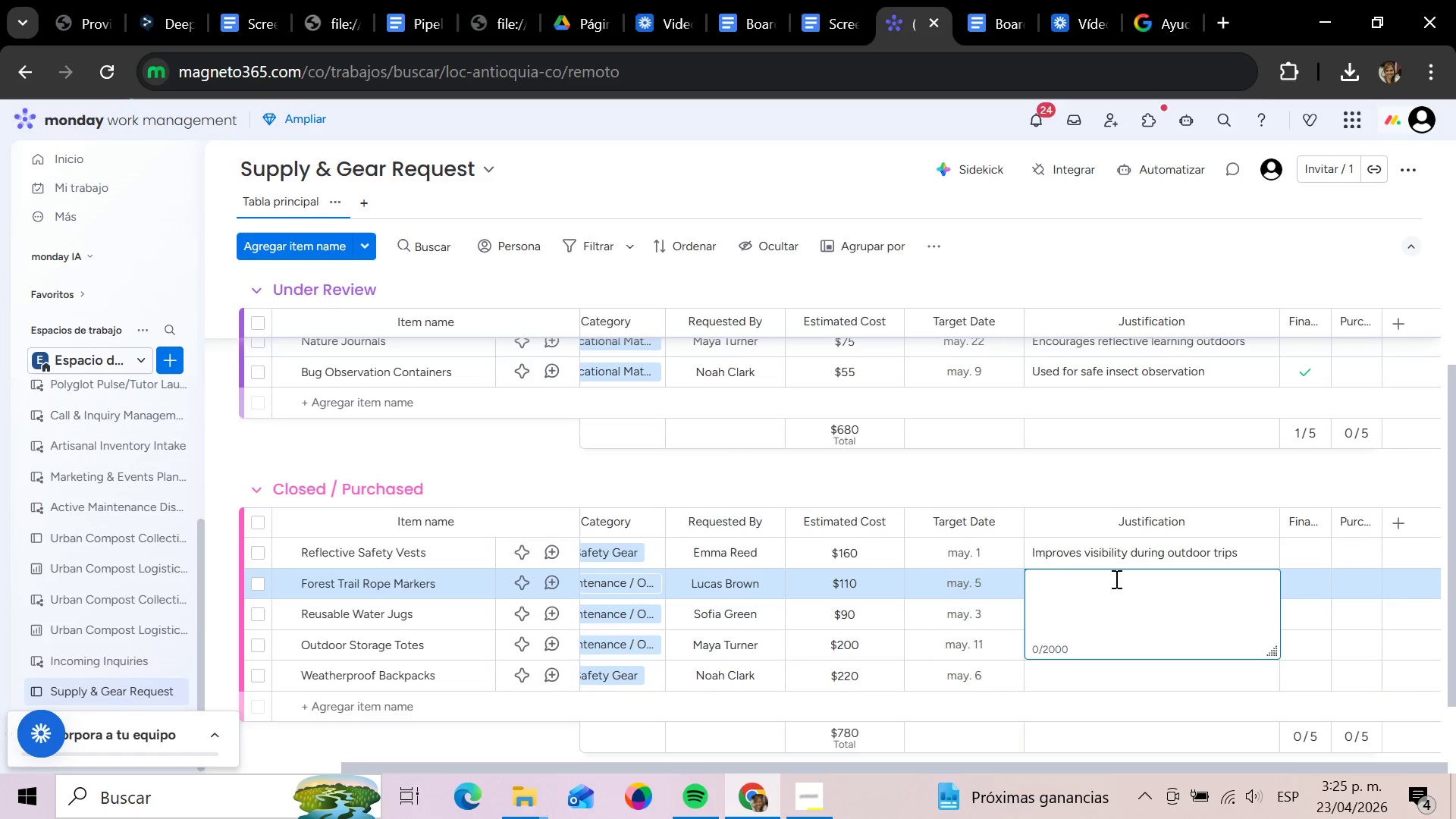 
type(Marks safe walking paths)
 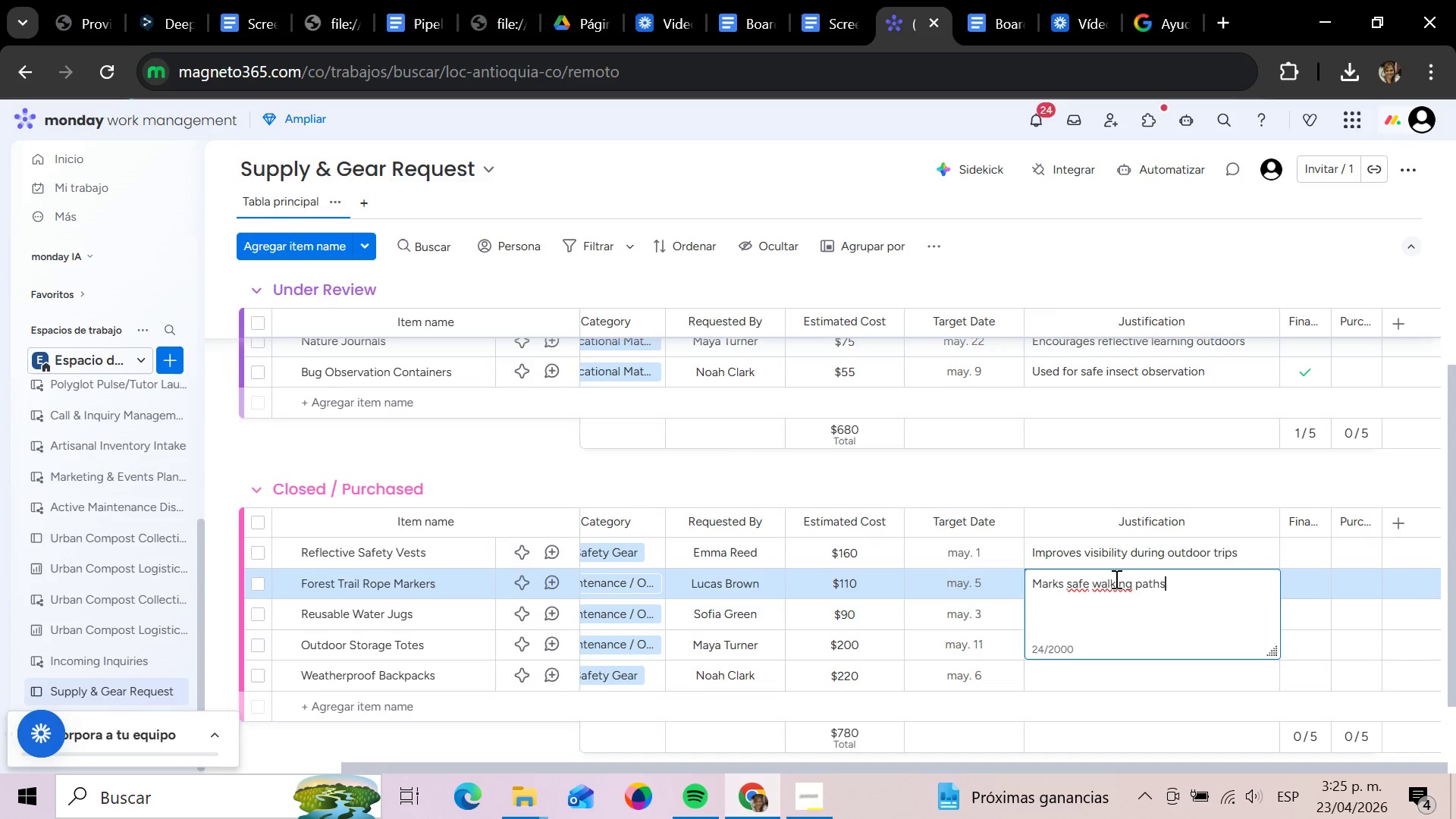 
key(Enter)
 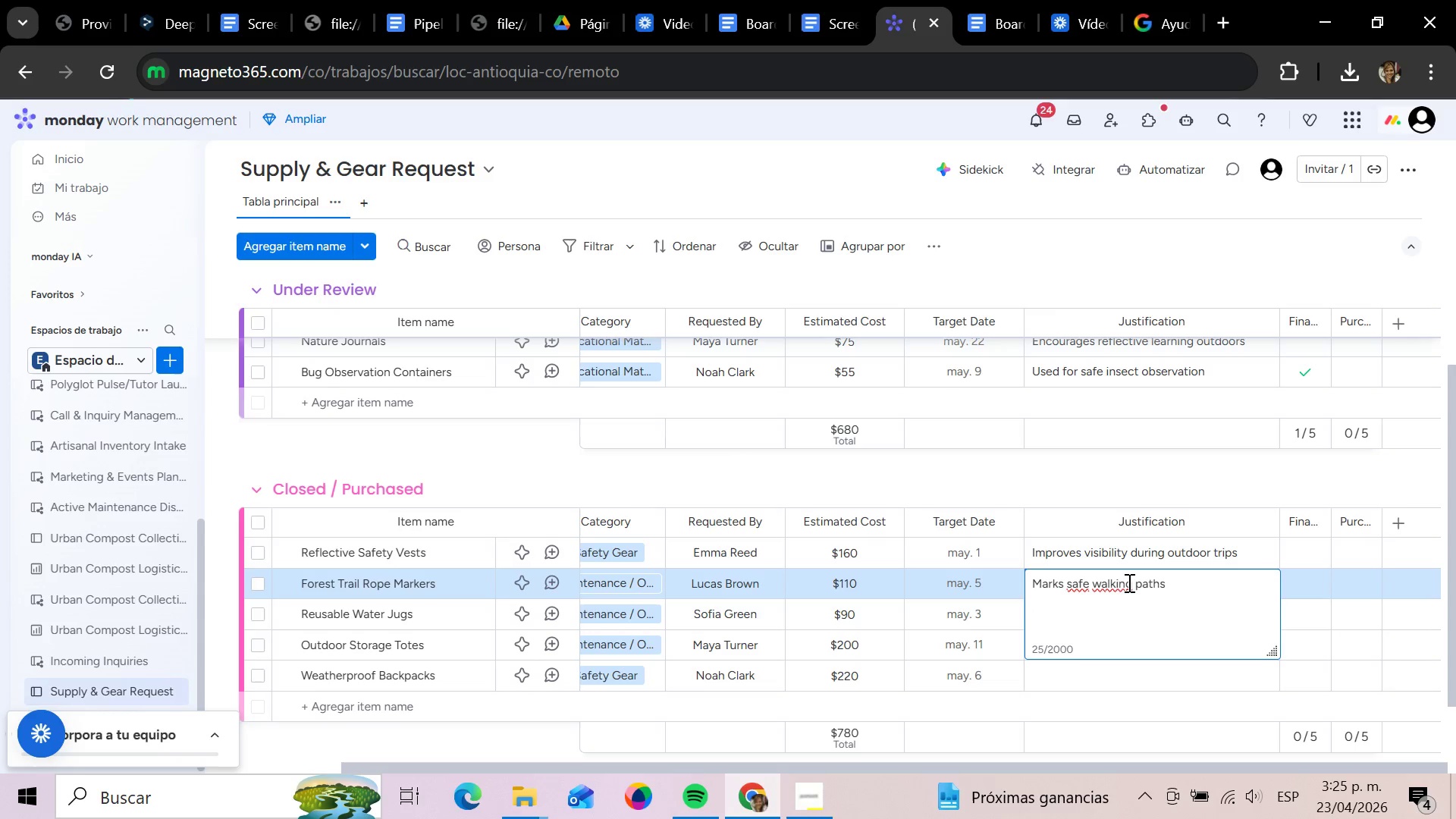 
left_click([1186, 585])
 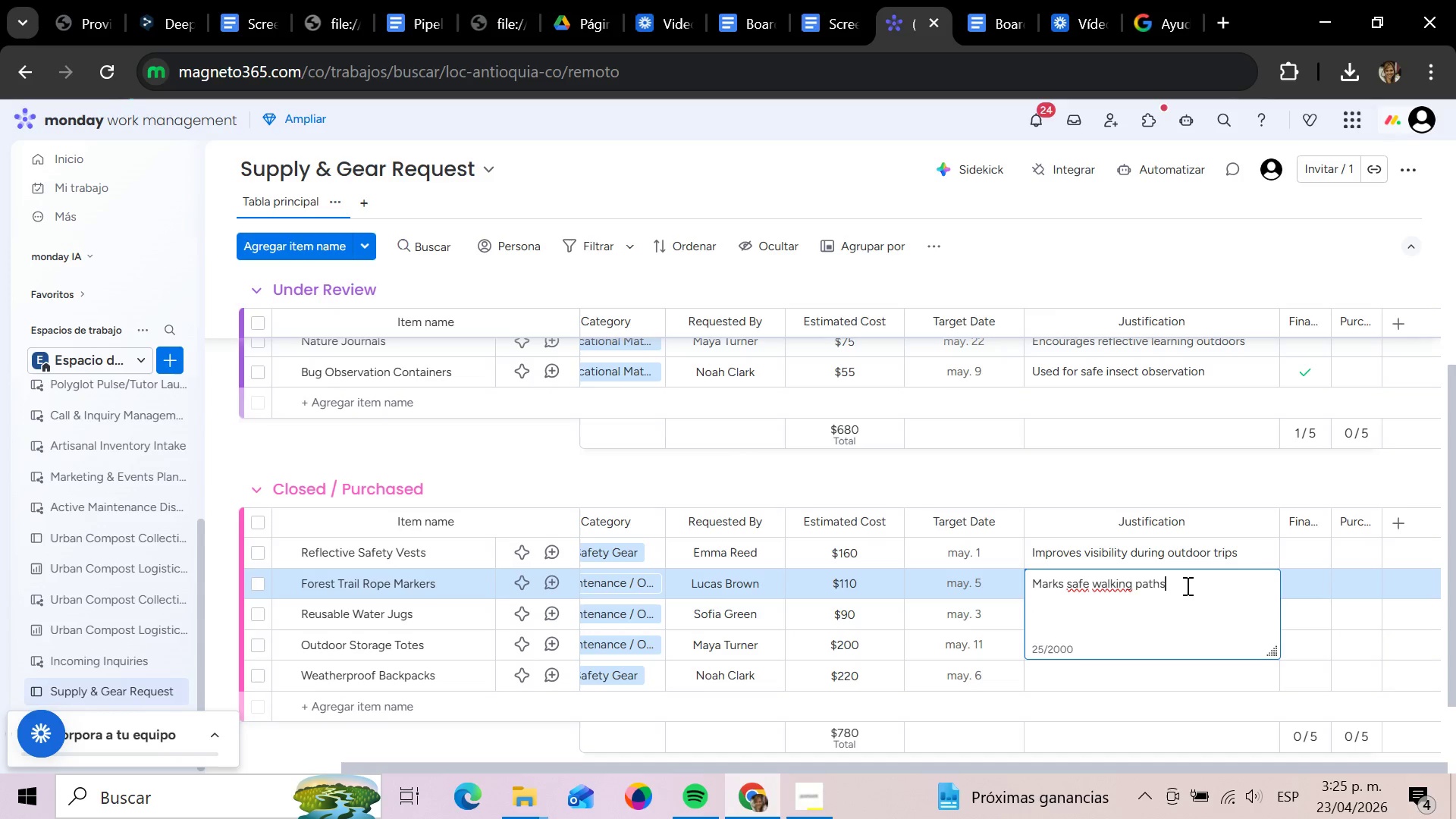 
type( in forest)
 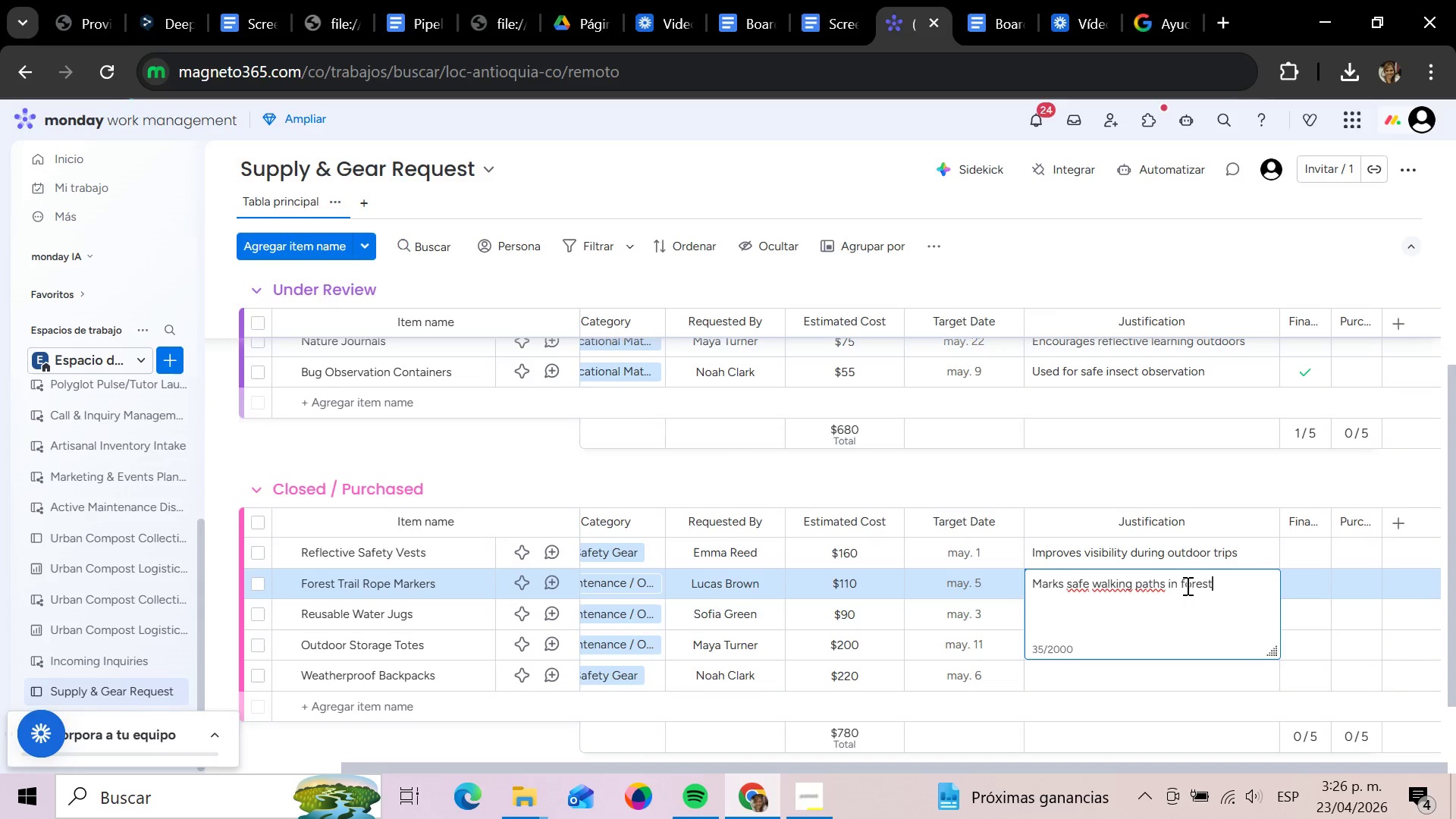 
key(Enter)
 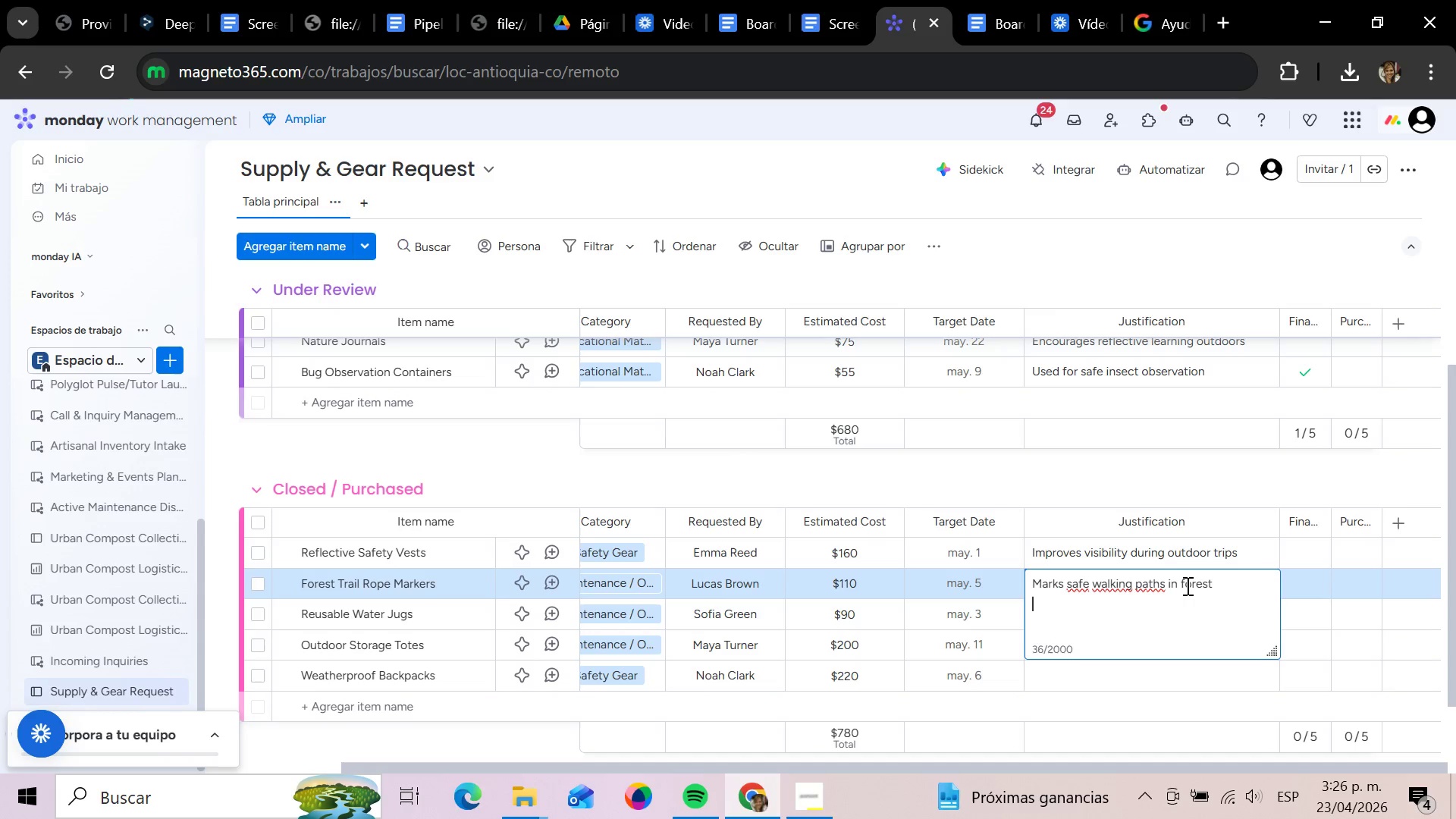 
left_click([1208, 588])
 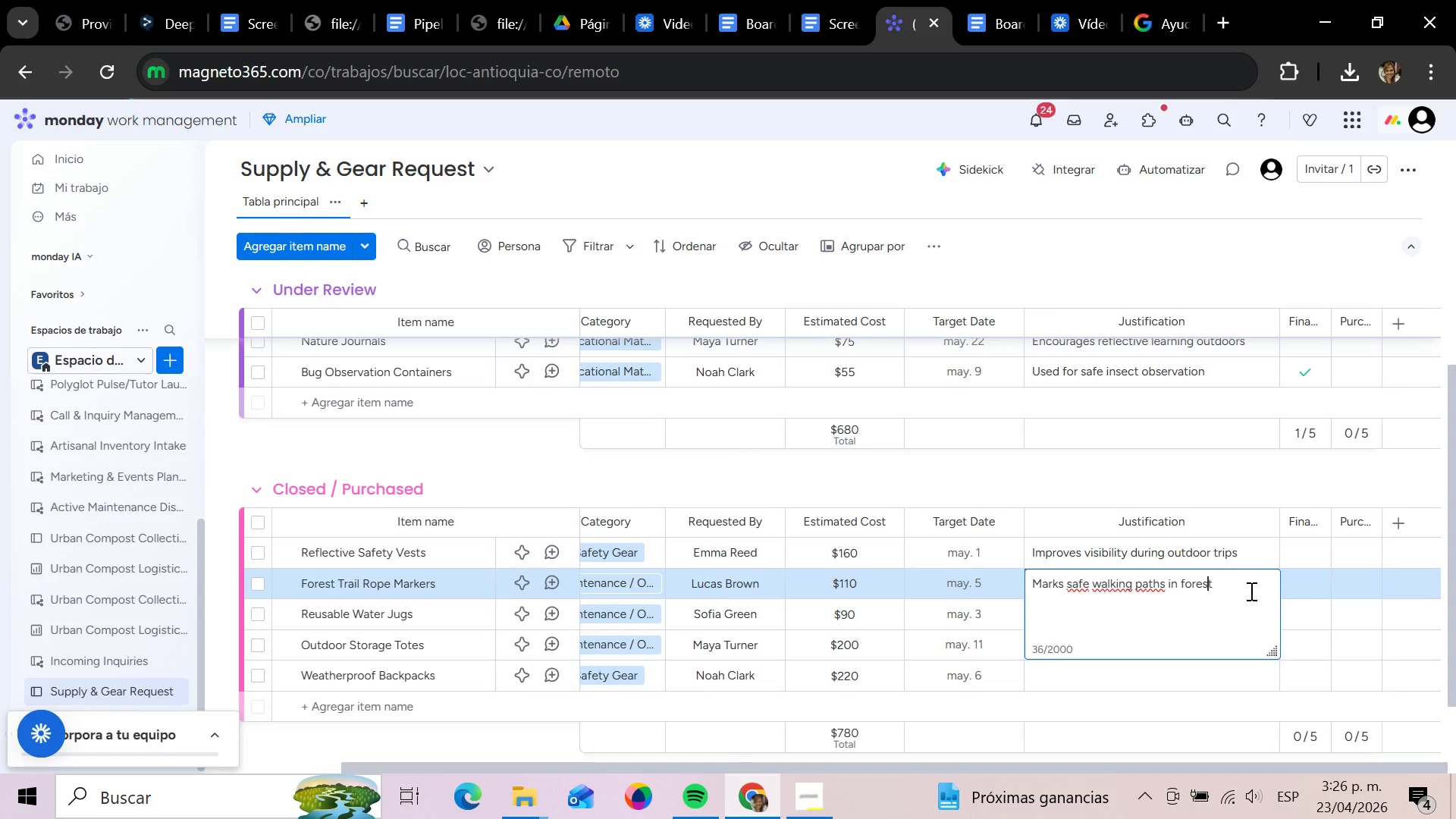 
key(Space)
 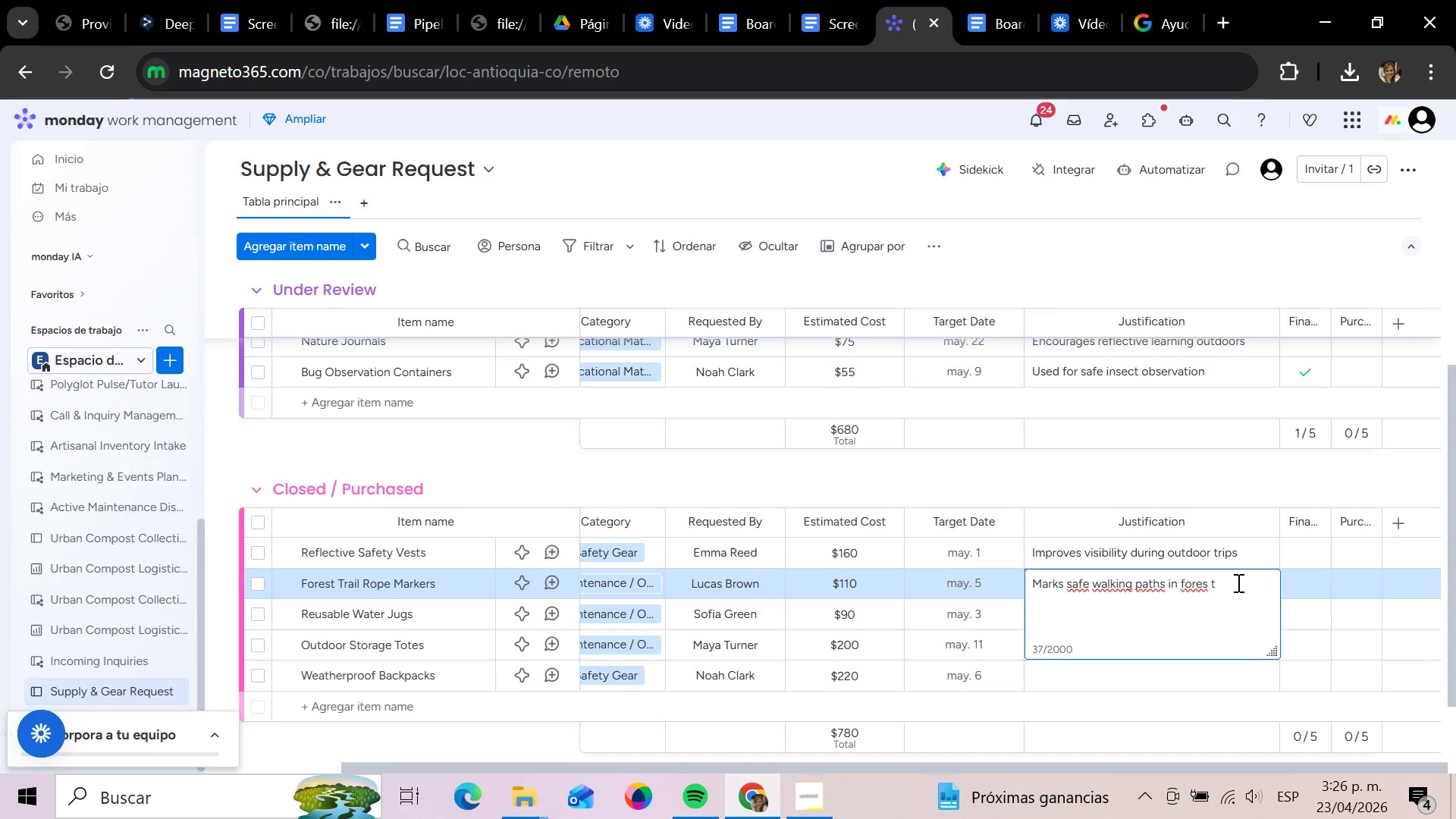 
key(Backspace)
 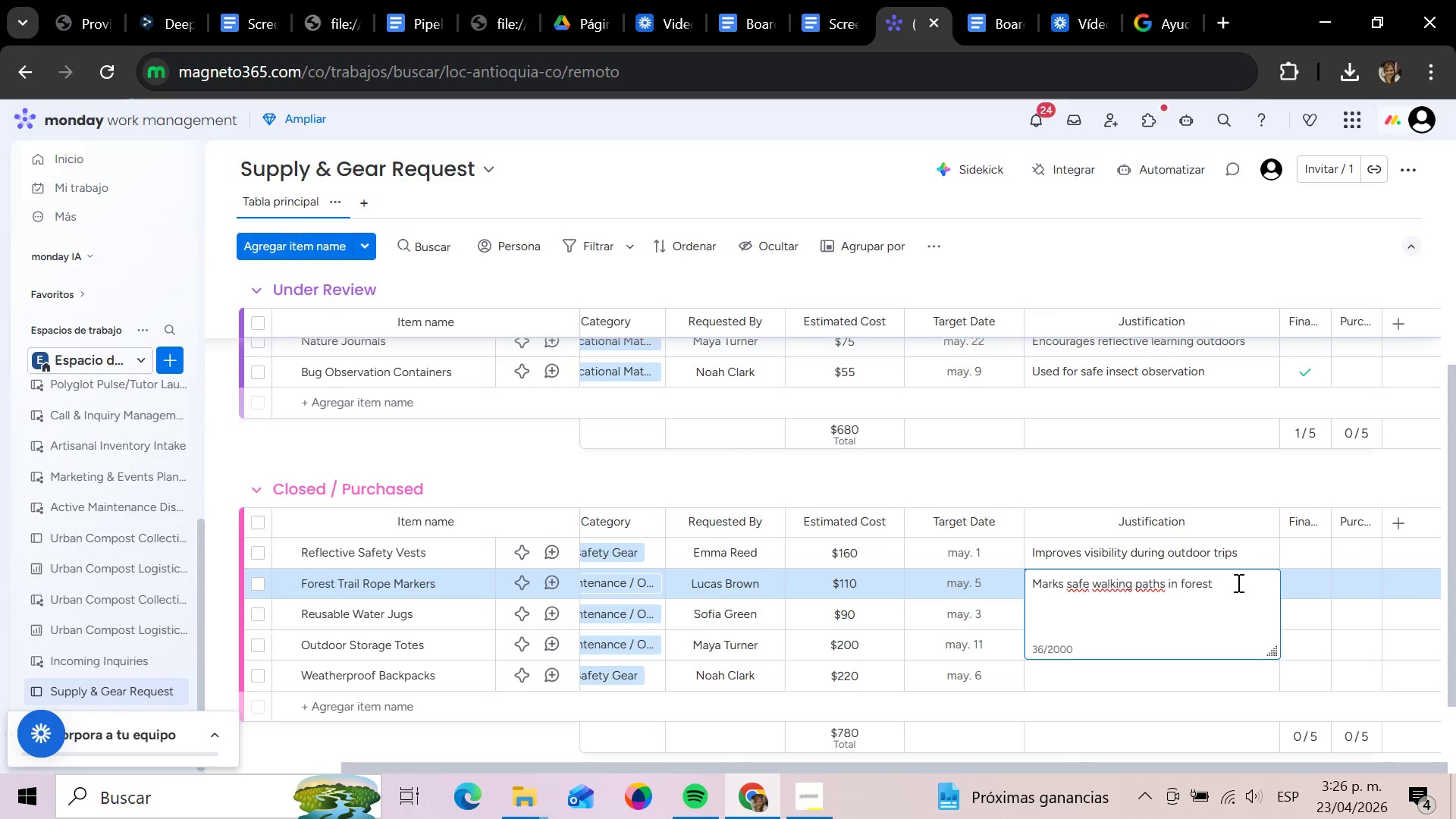 
key(ArrowRight)
 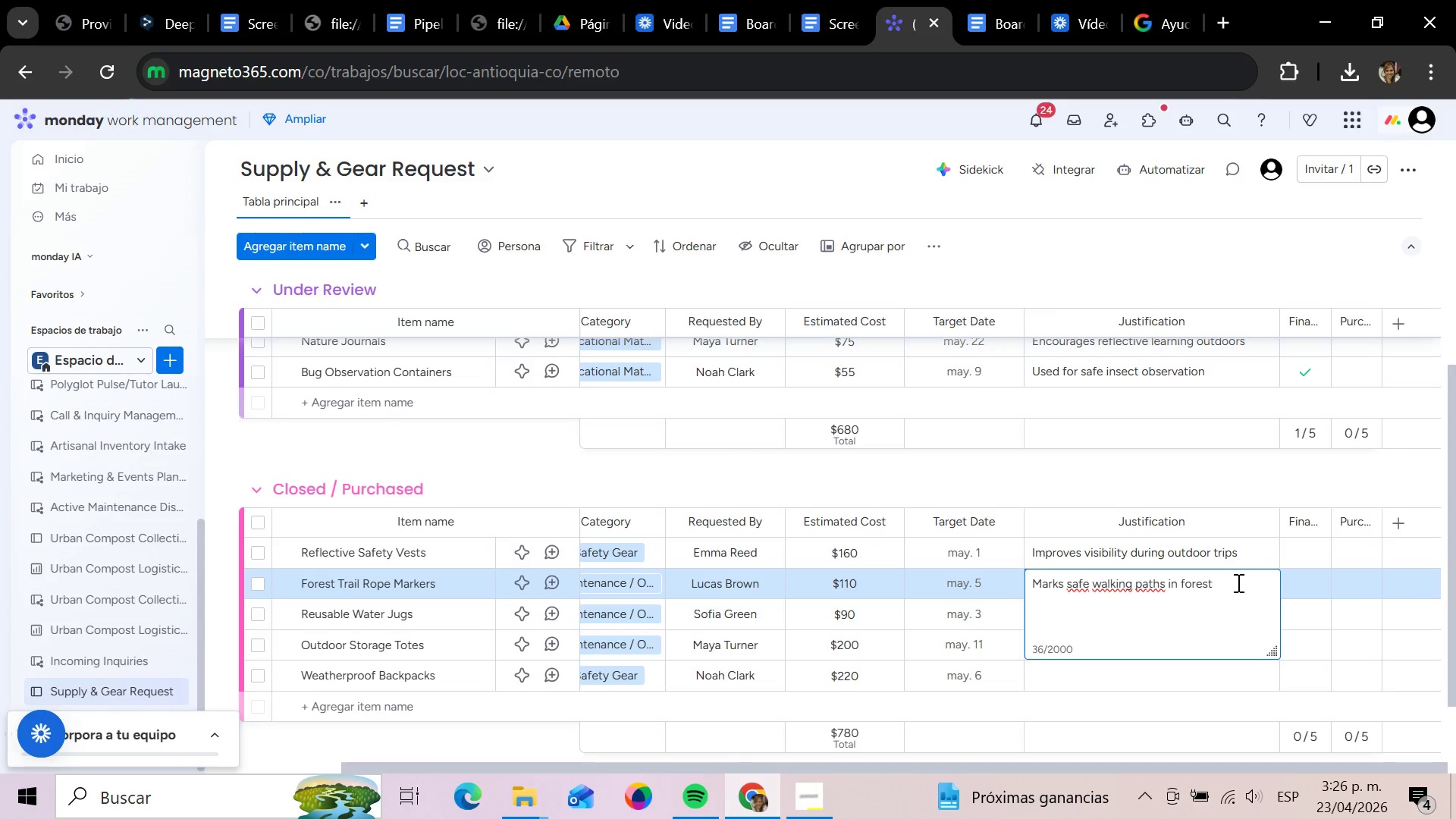 
type( areas)
 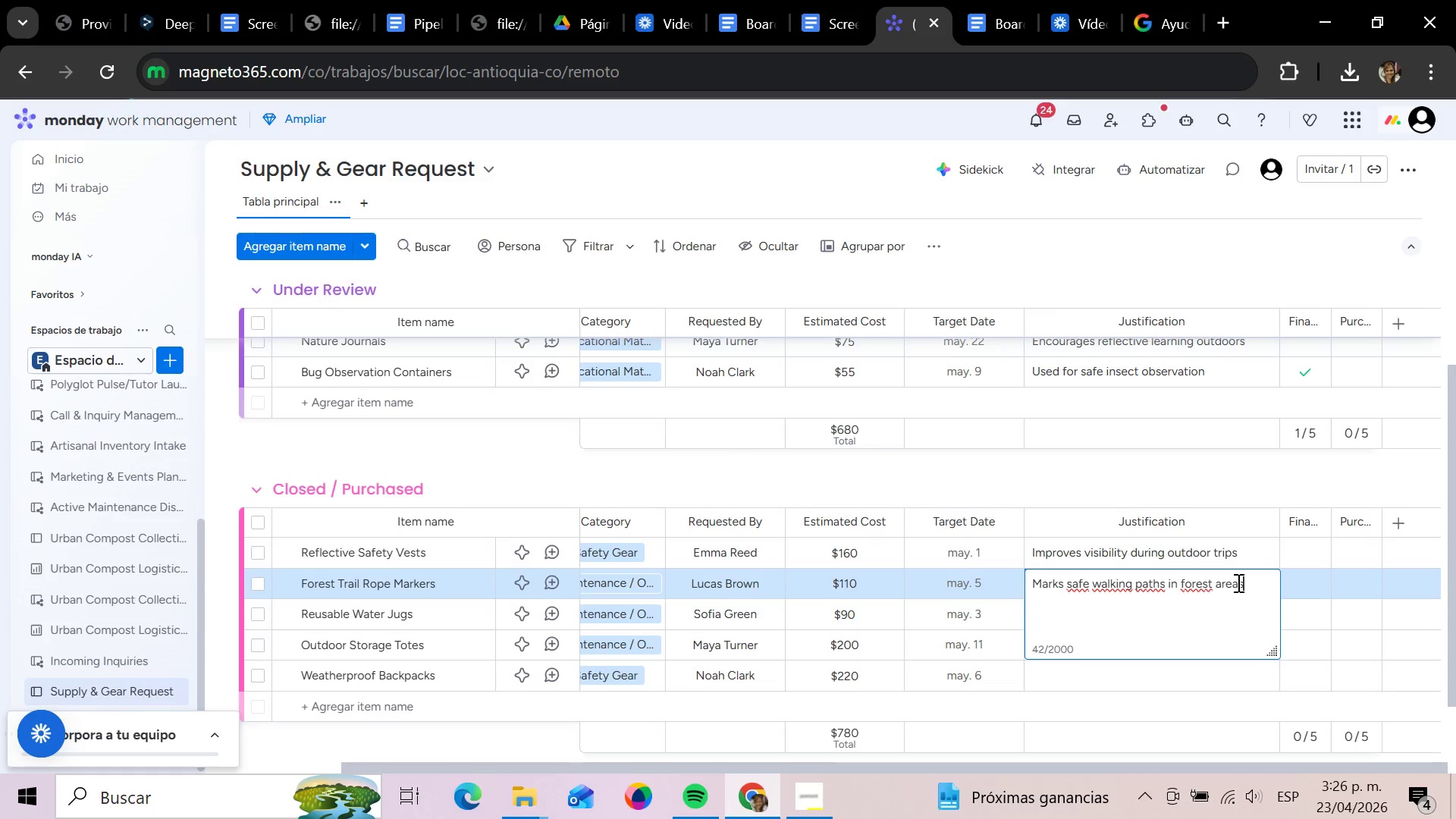 
key(Enter)
 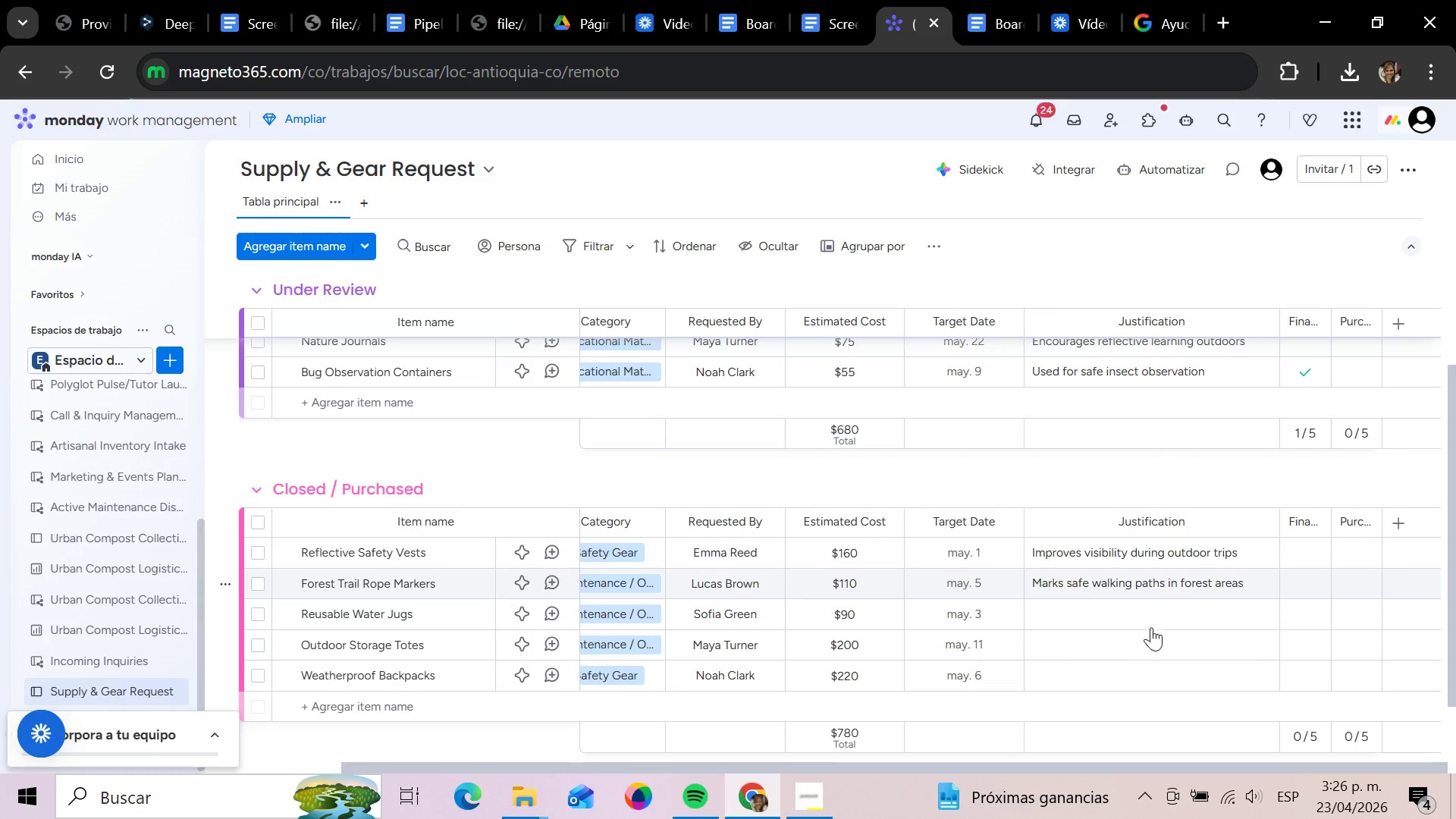 
left_click([1082, 607])
 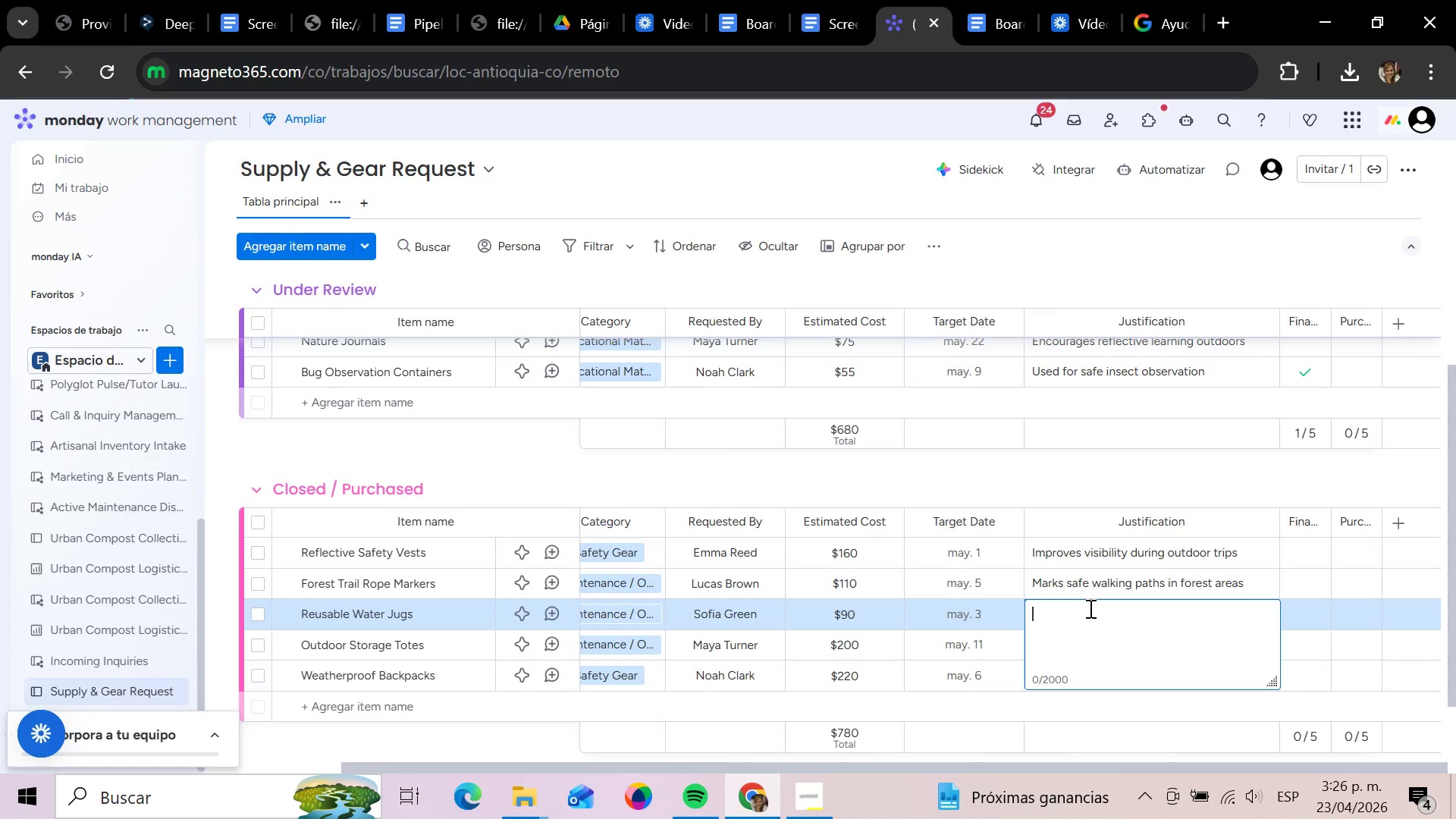 
type(e)
key(Backspace)
type(Ensure hydration during field trips)
 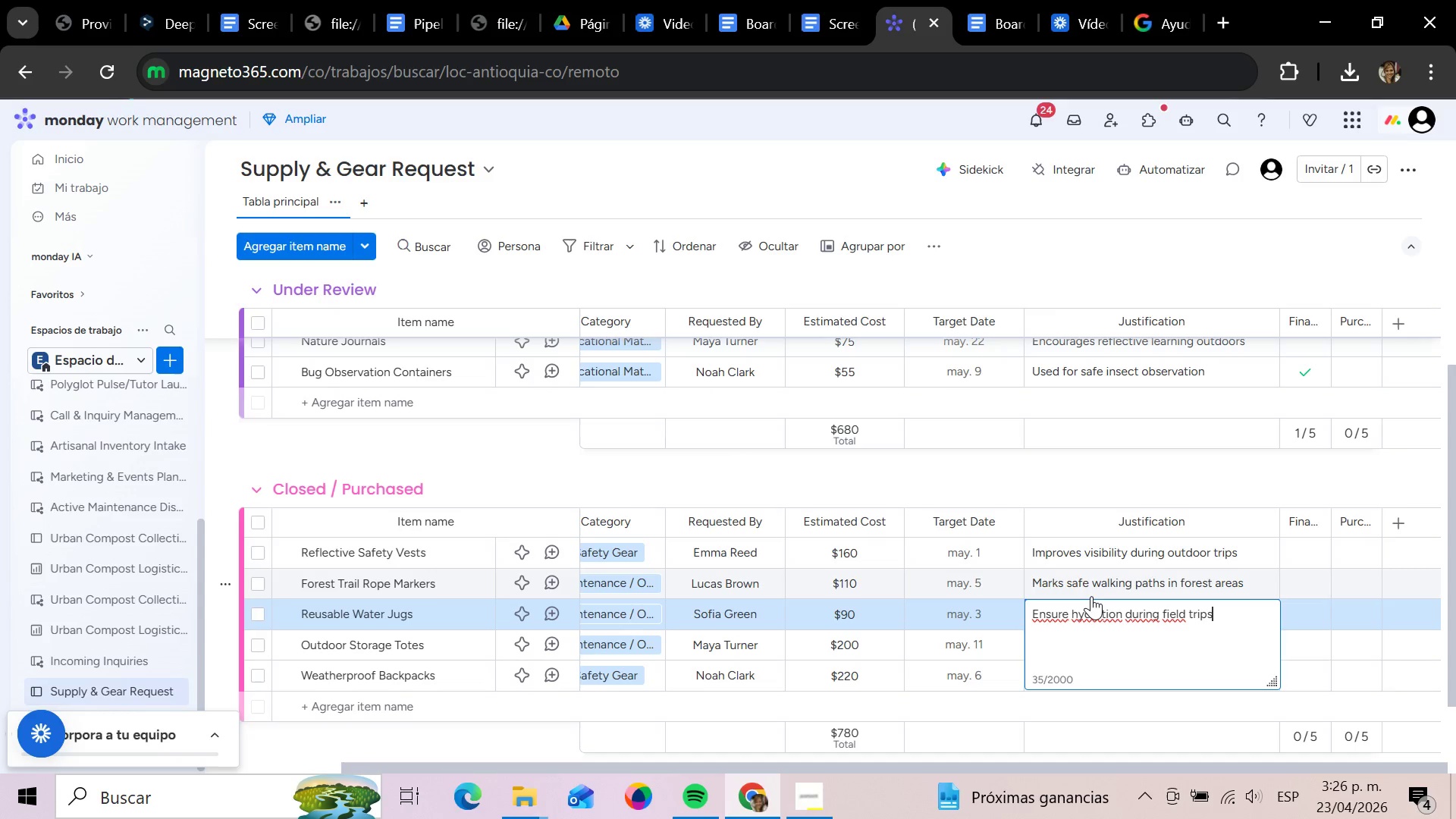 
key(Enter)
 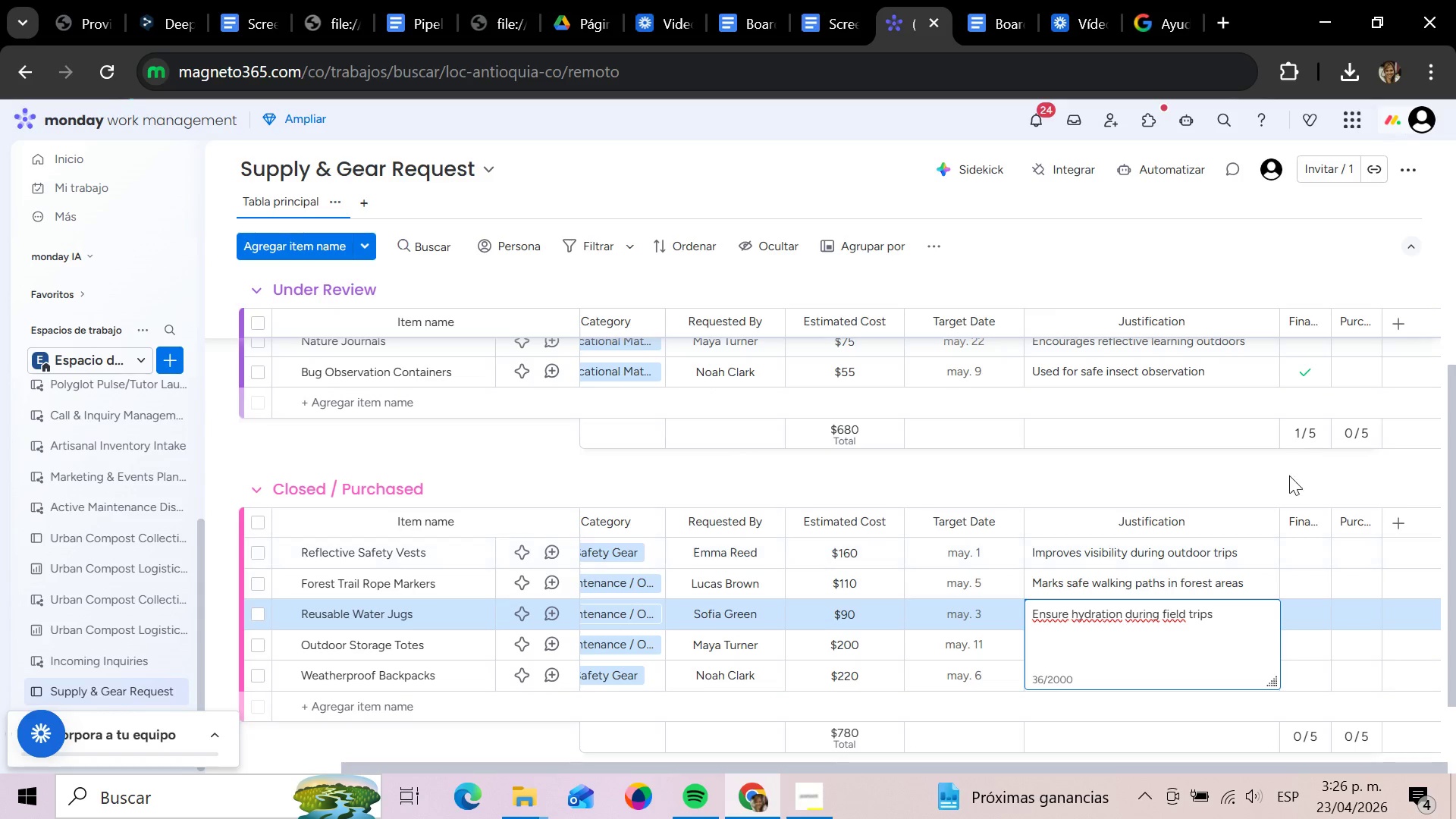 
left_click([1213, 485])
 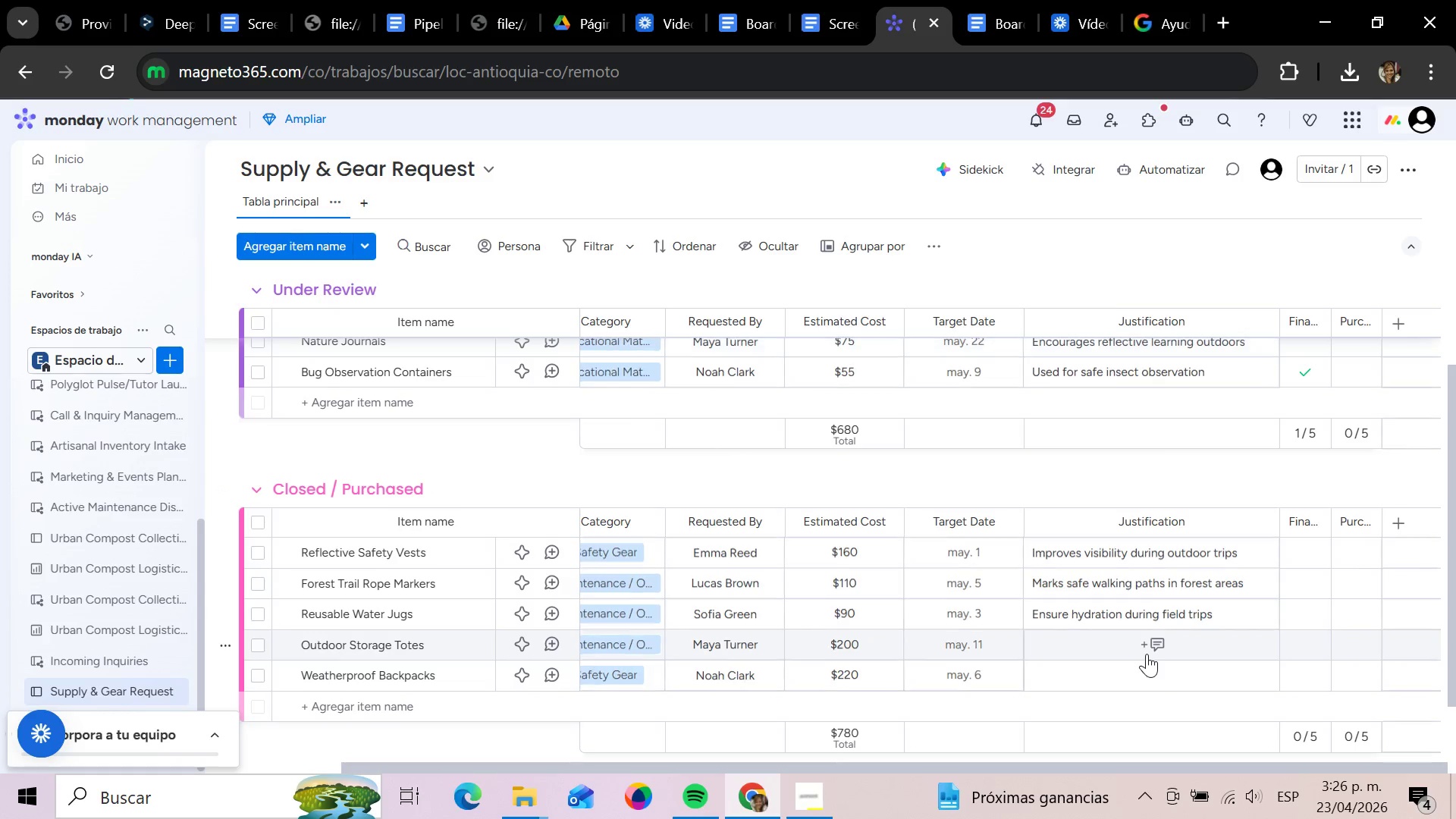 
left_click([1146, 654])
 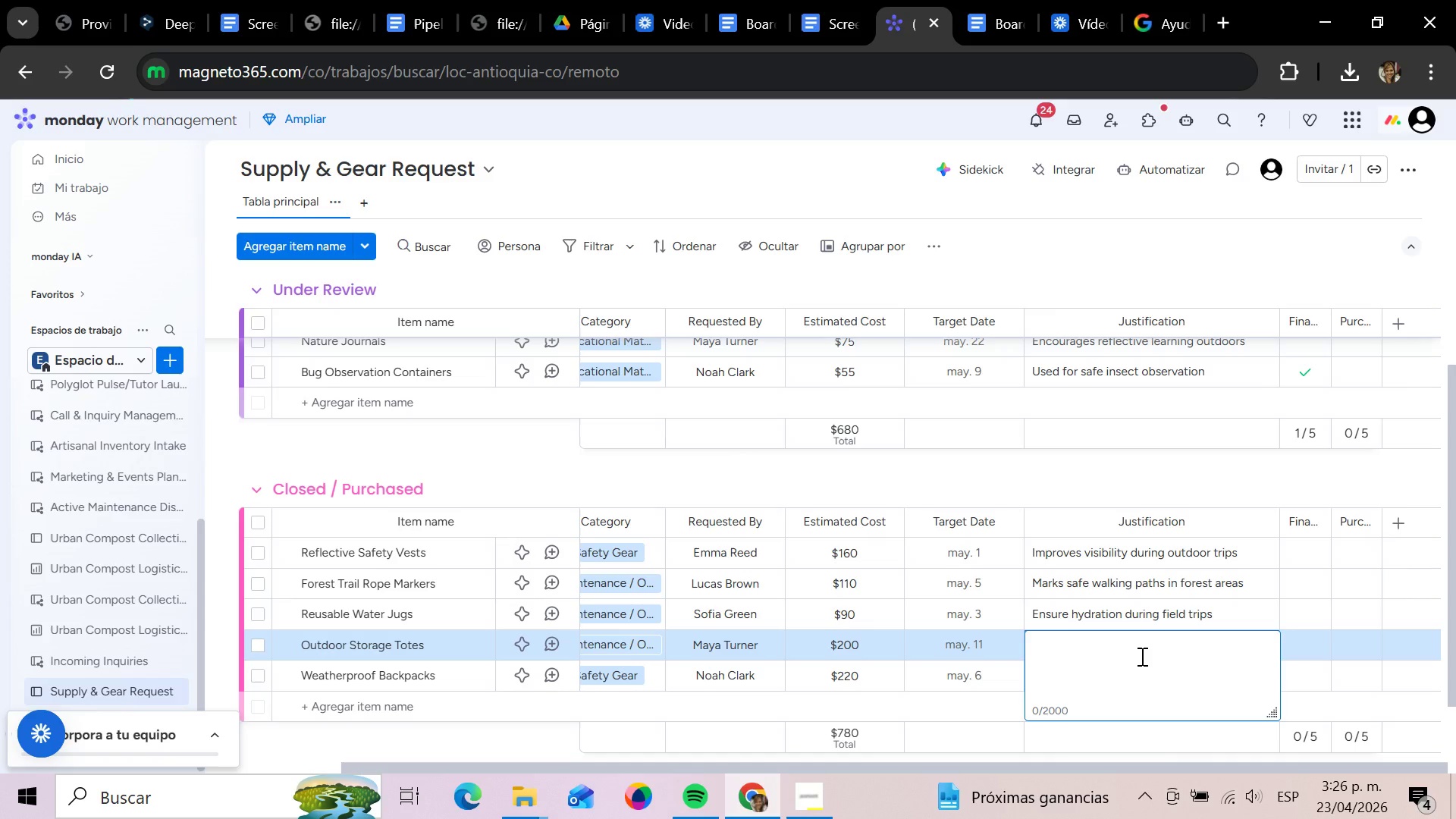 
type(Storage ol)
key(Backspace)
key(Backspace)
type(solution for outdoor equipment)
 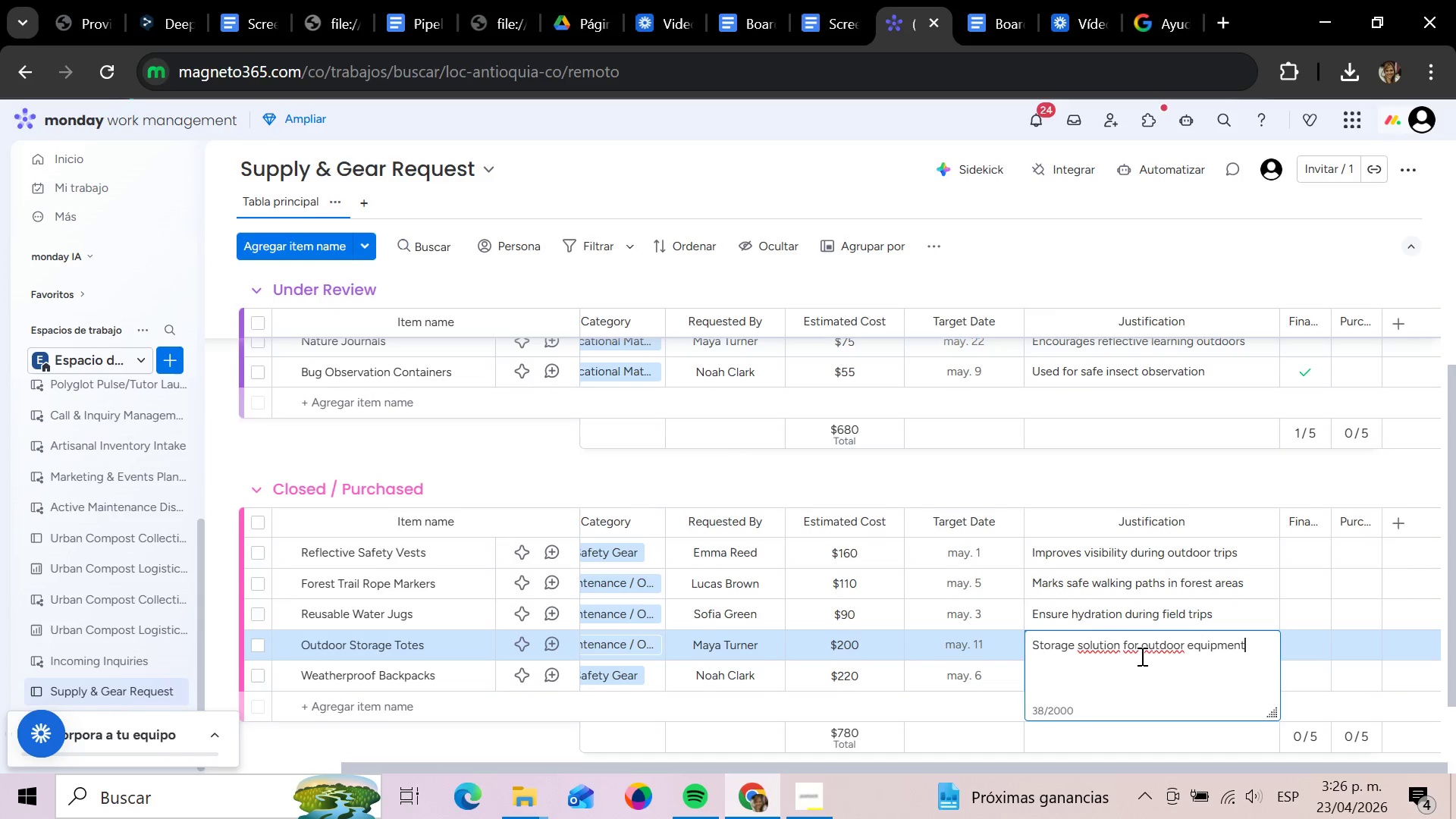 
key(Enter)
 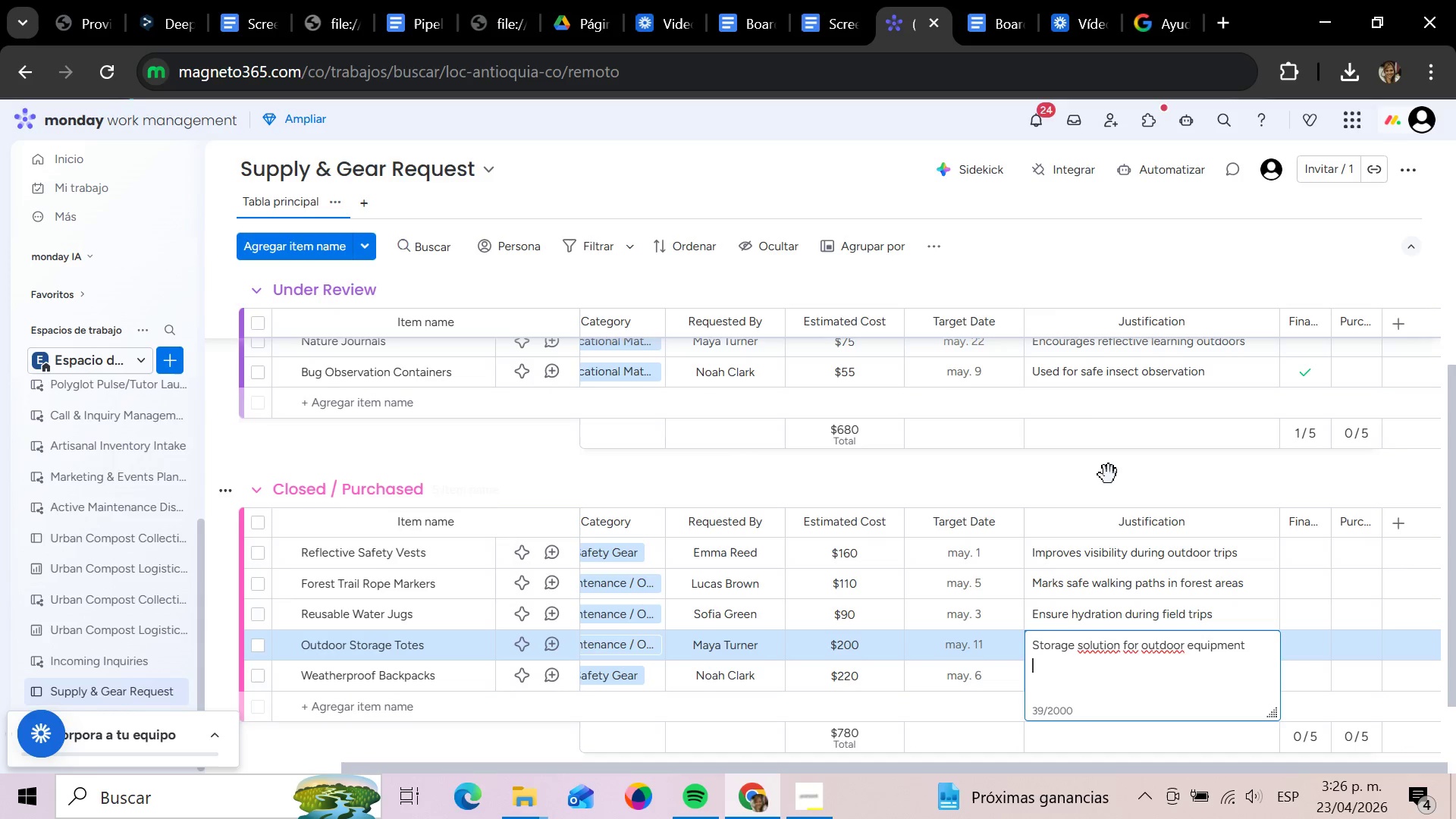 
left_click([1113, 486])
 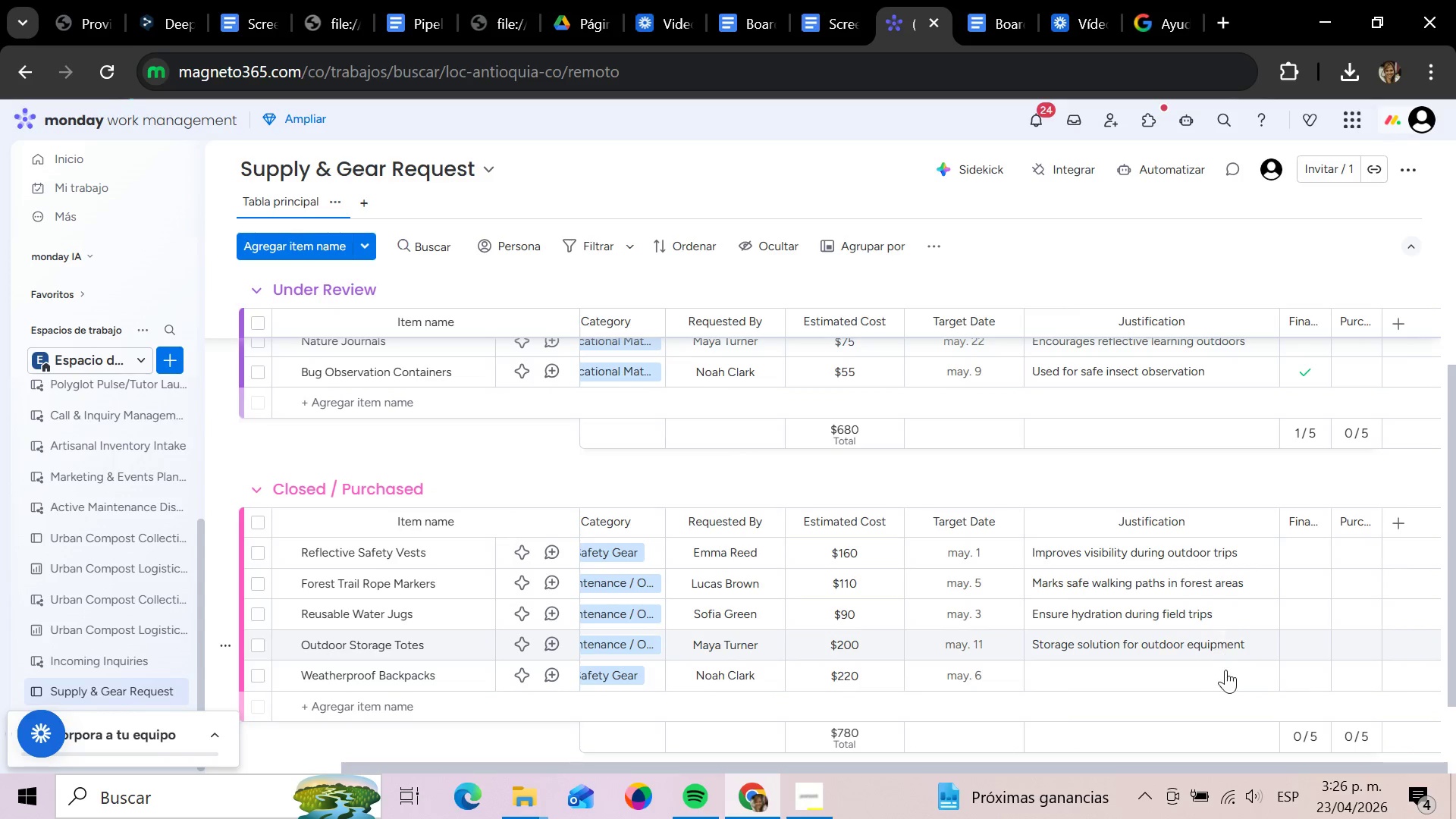 
left_click([1184, 678])
 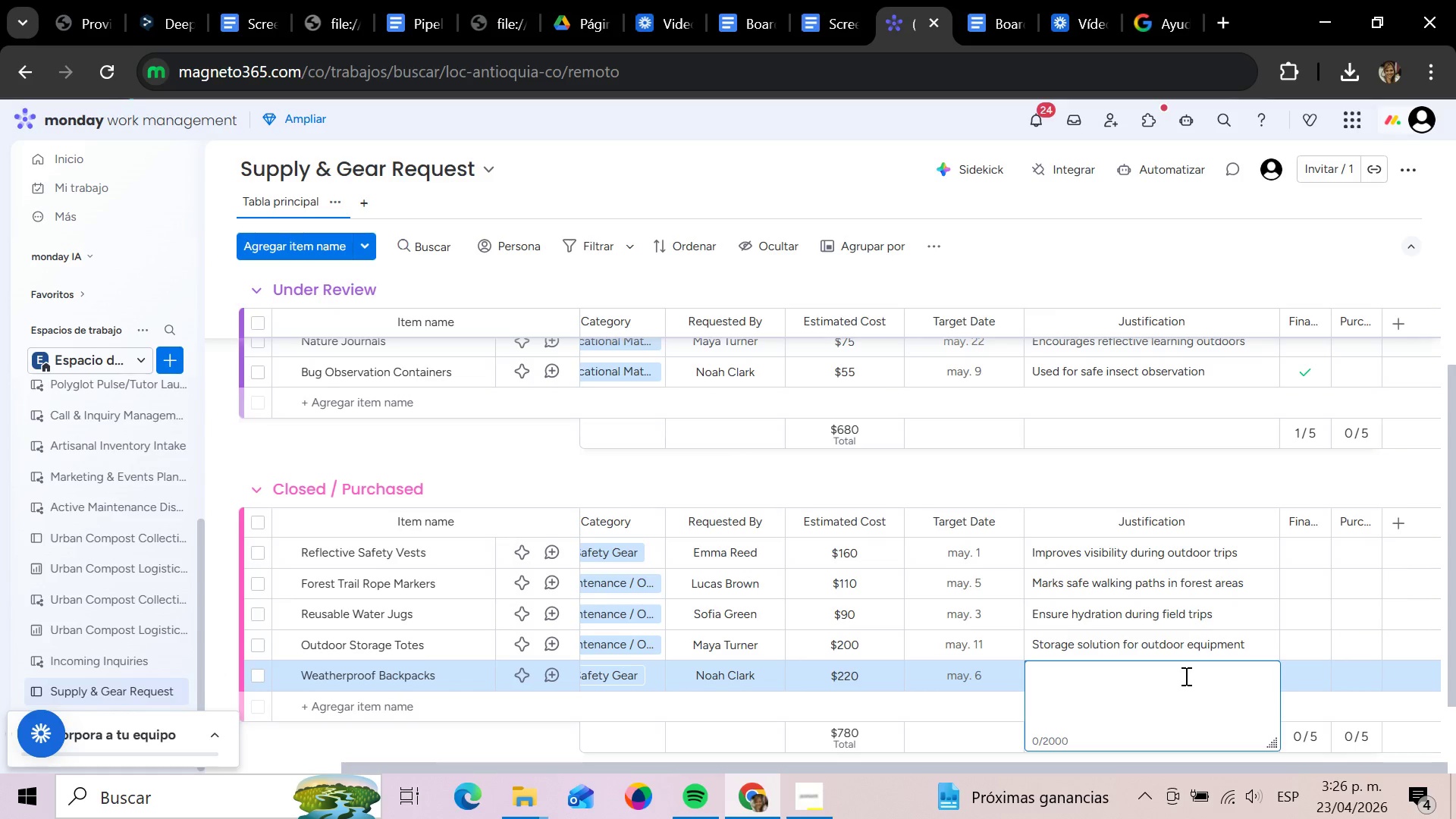 
type(Protects su)
 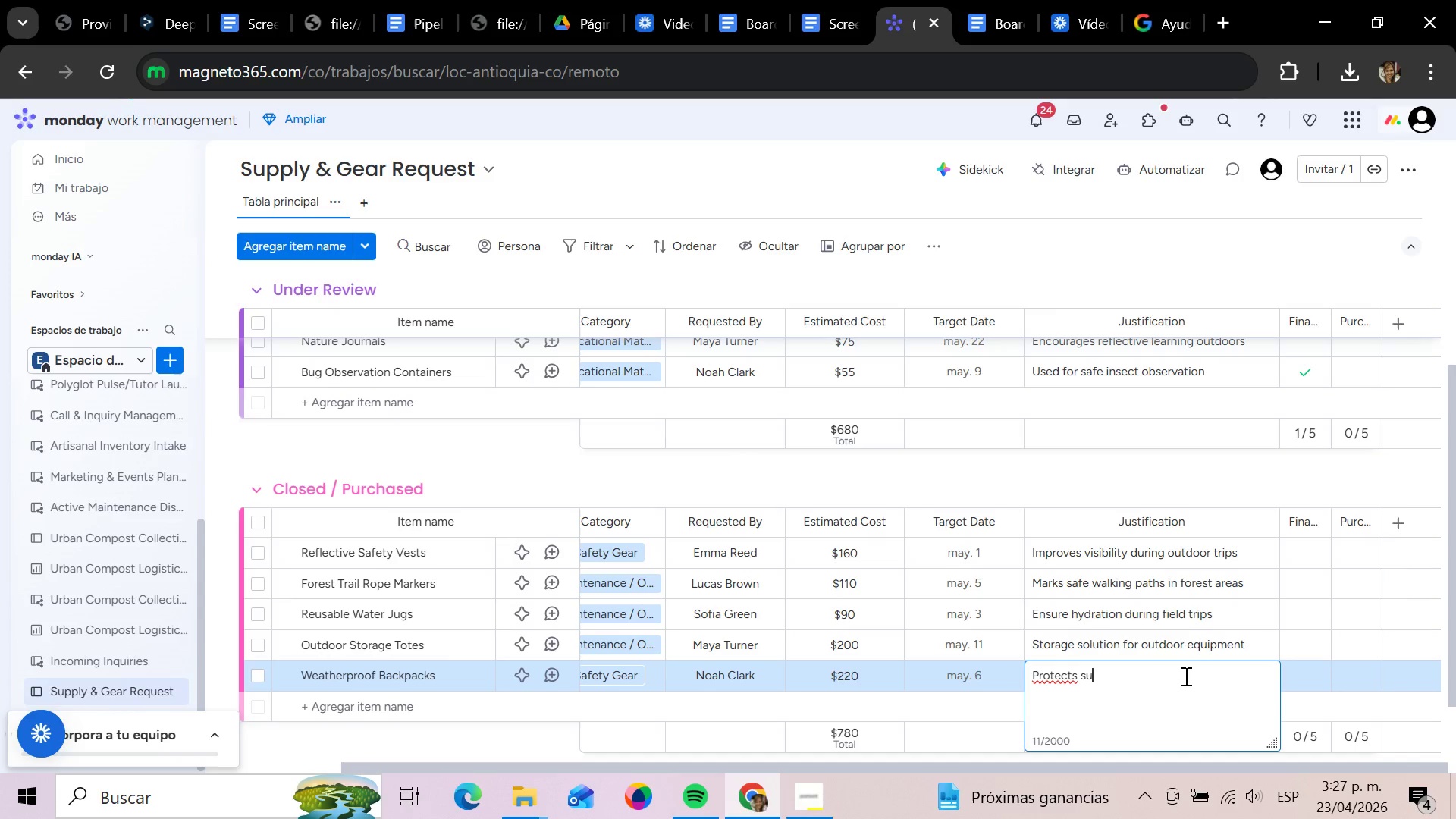 
type(pples for)
key(Backspace)
key(Backspace)
key(Backspace)
key(Backspace)
key(Backspace)
key(Backspace)
type(ies from e)
key(Backspace)
type(weather damage)
 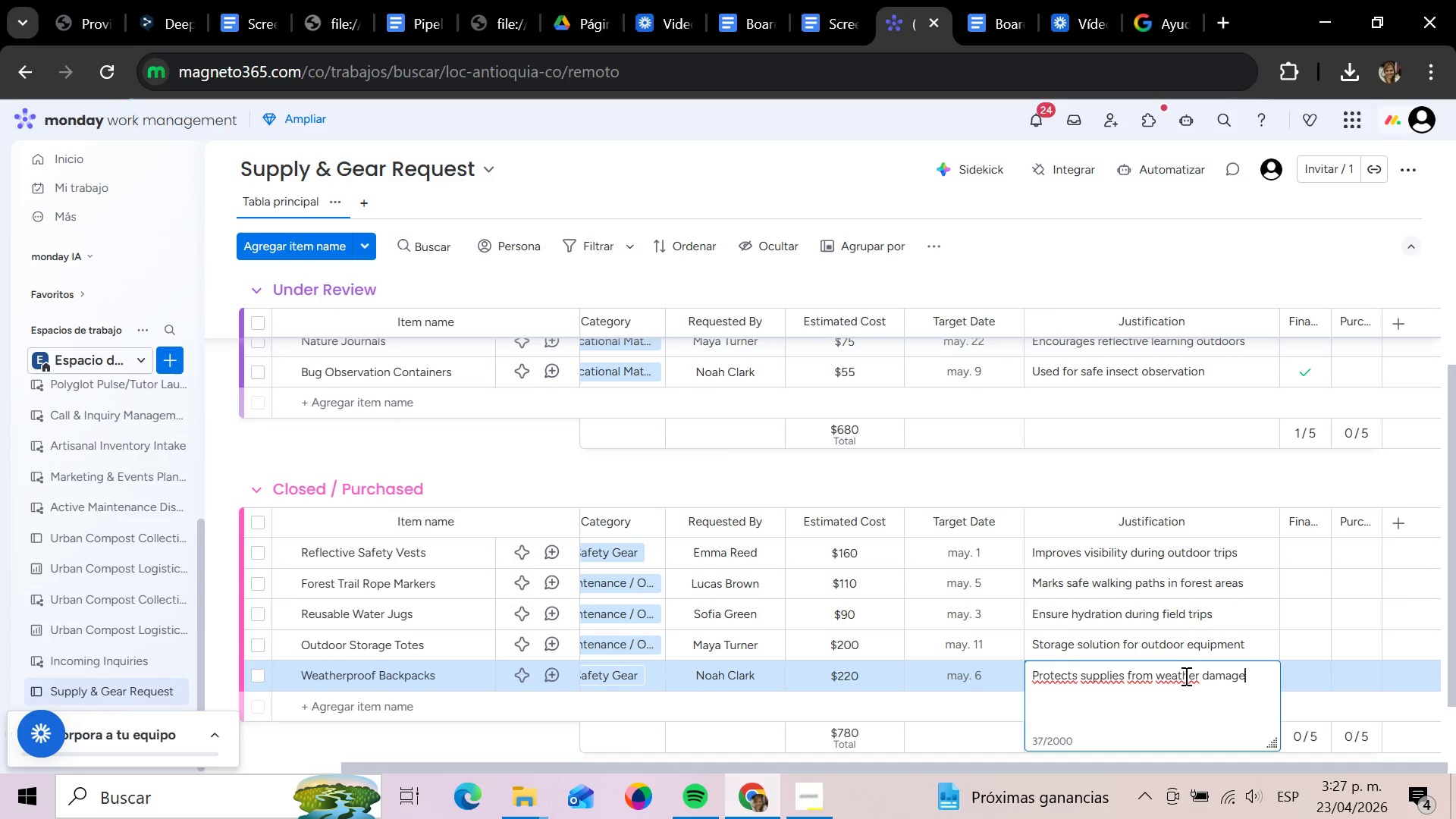 
key(Enter)
 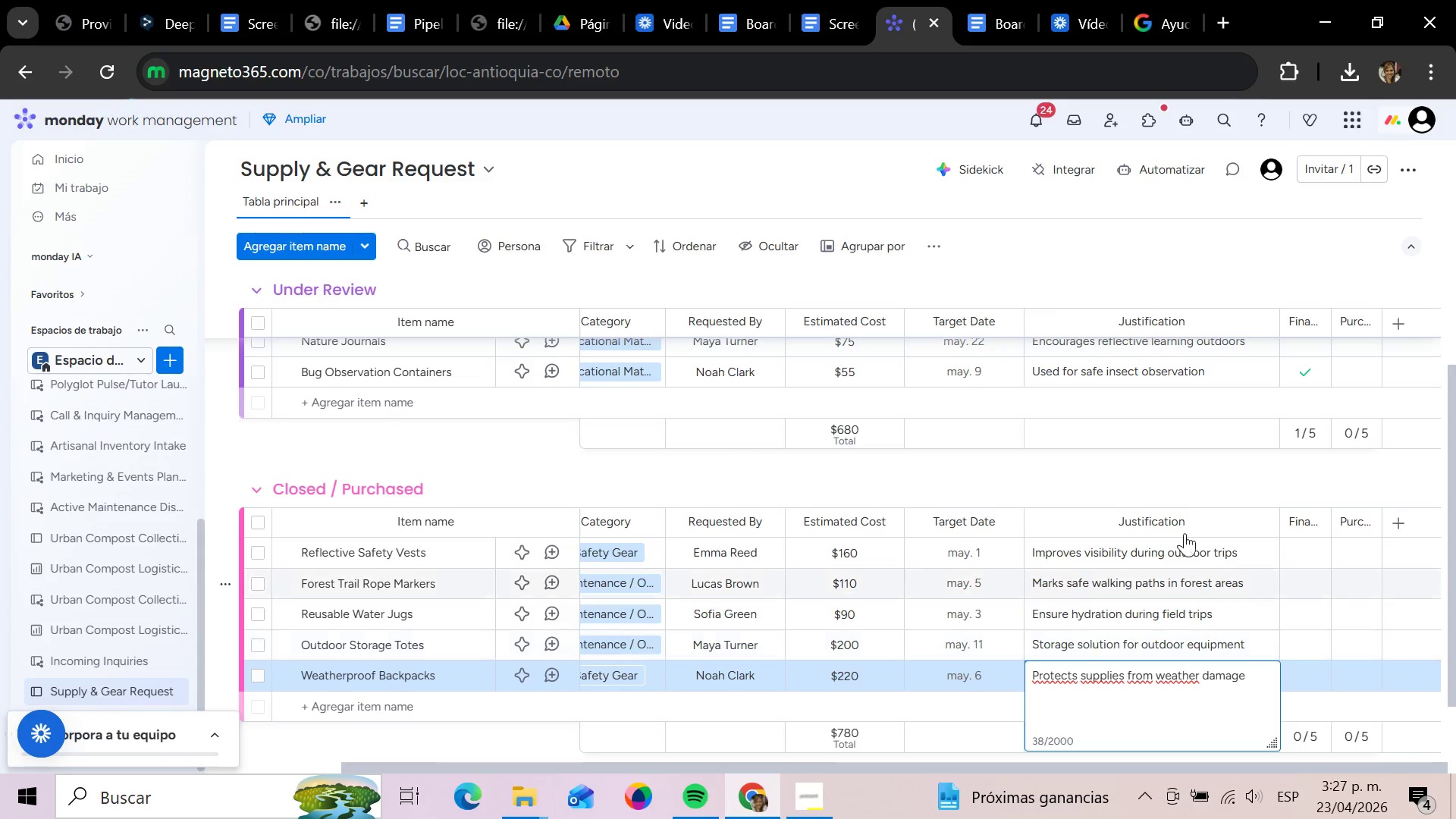 
left_click([1184, 495])
 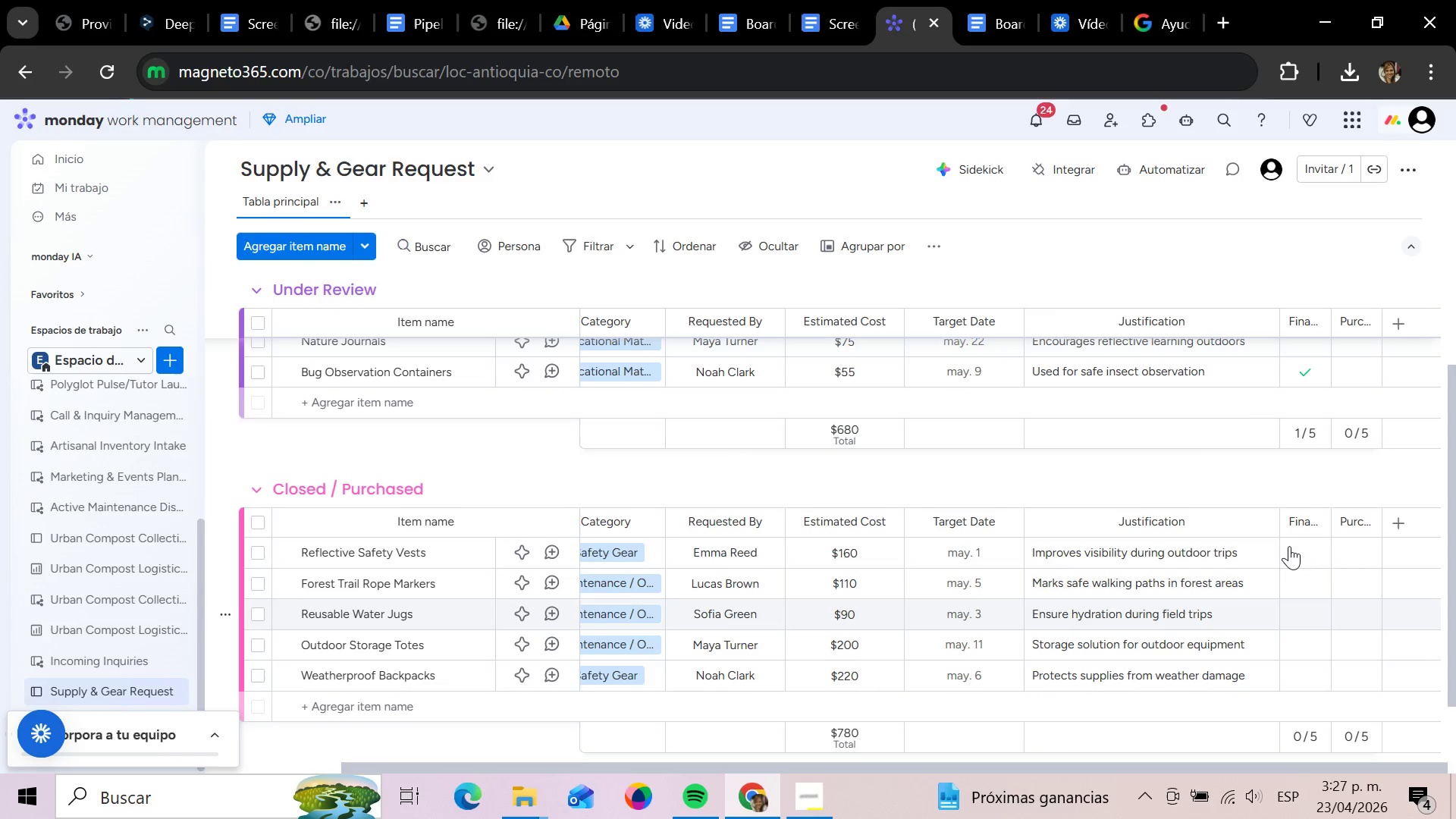 
left_click([1307, 539])
 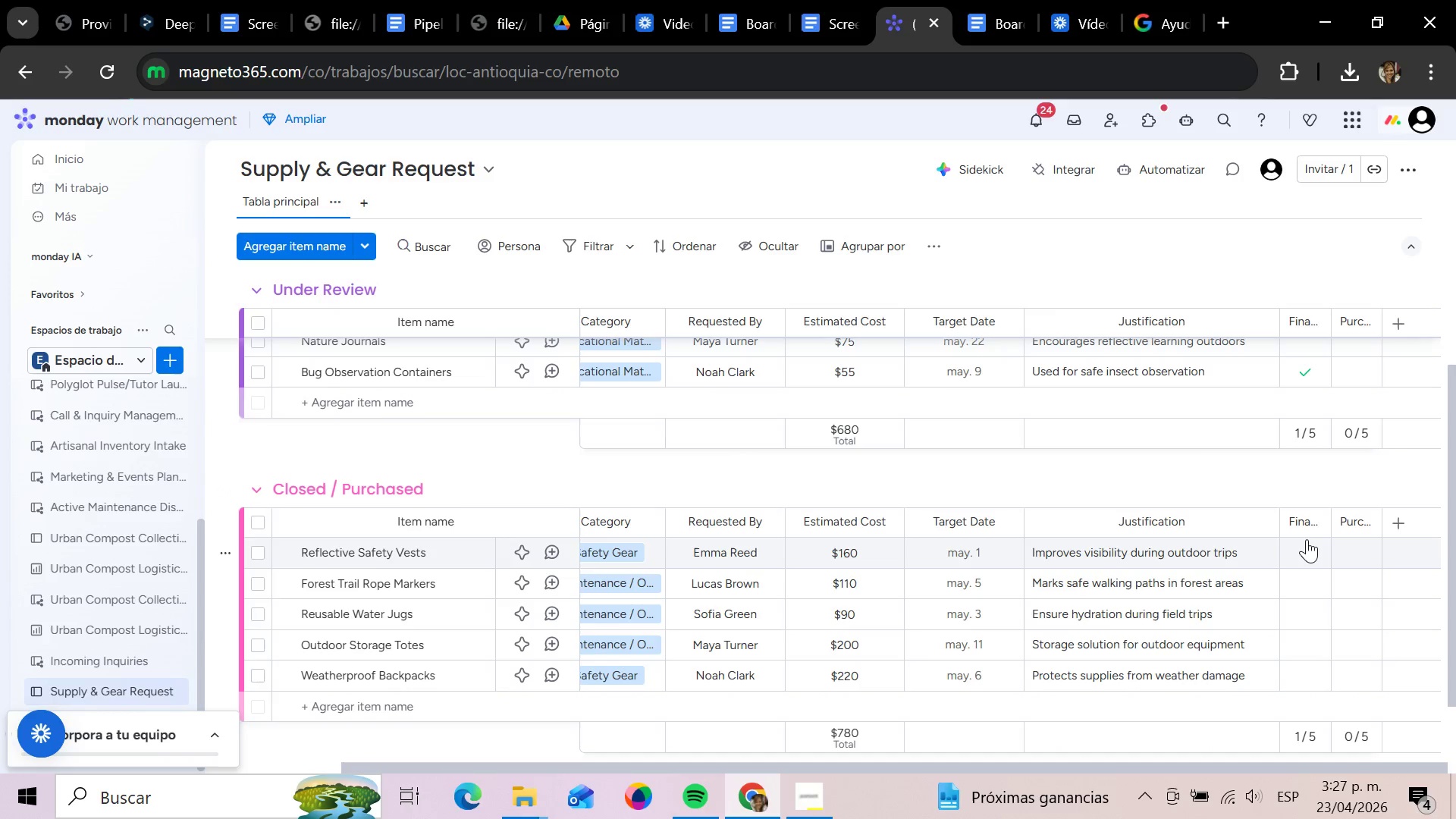 
left_click([1307, 539])
 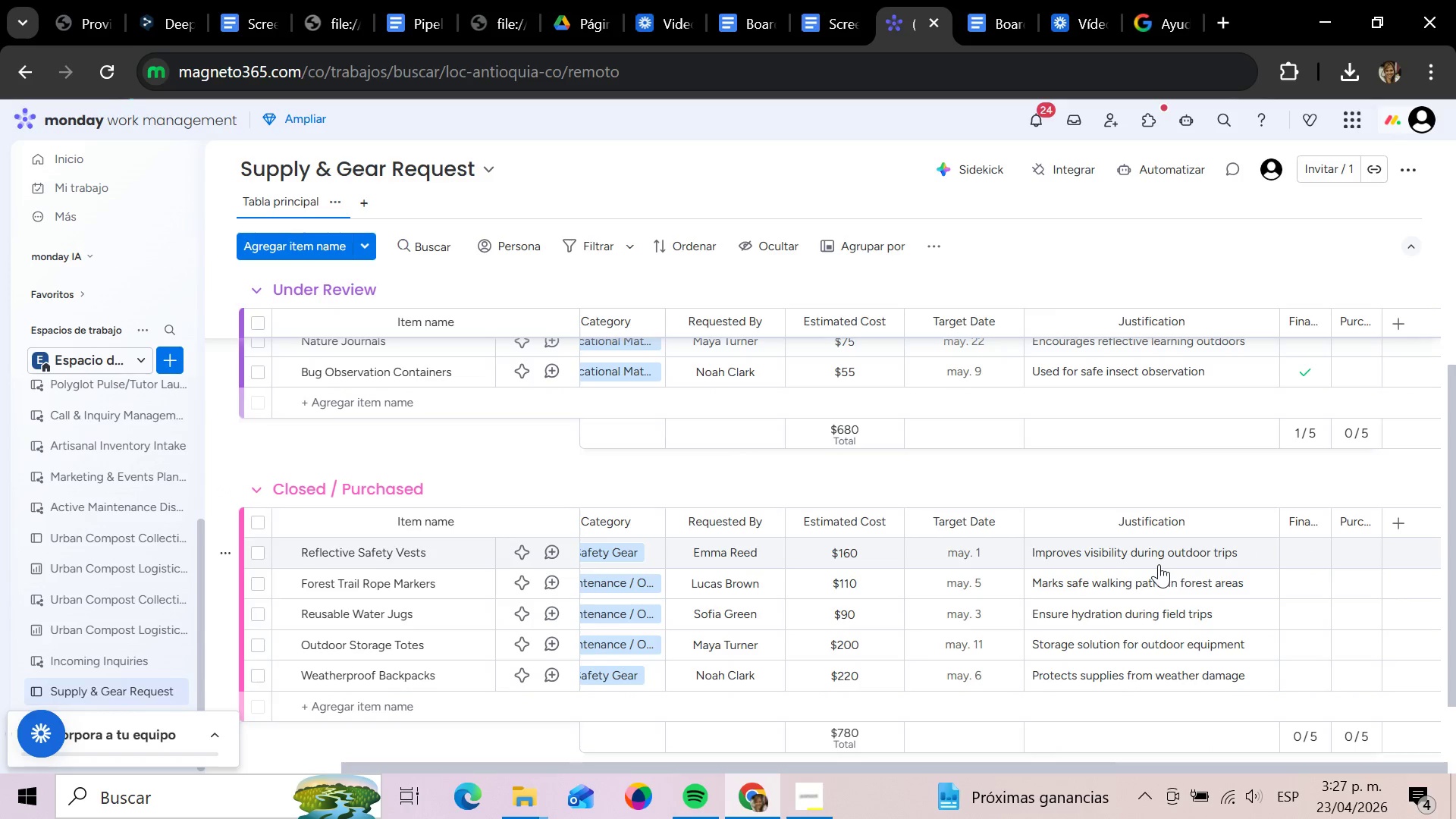 
left_click([1159, 564])
 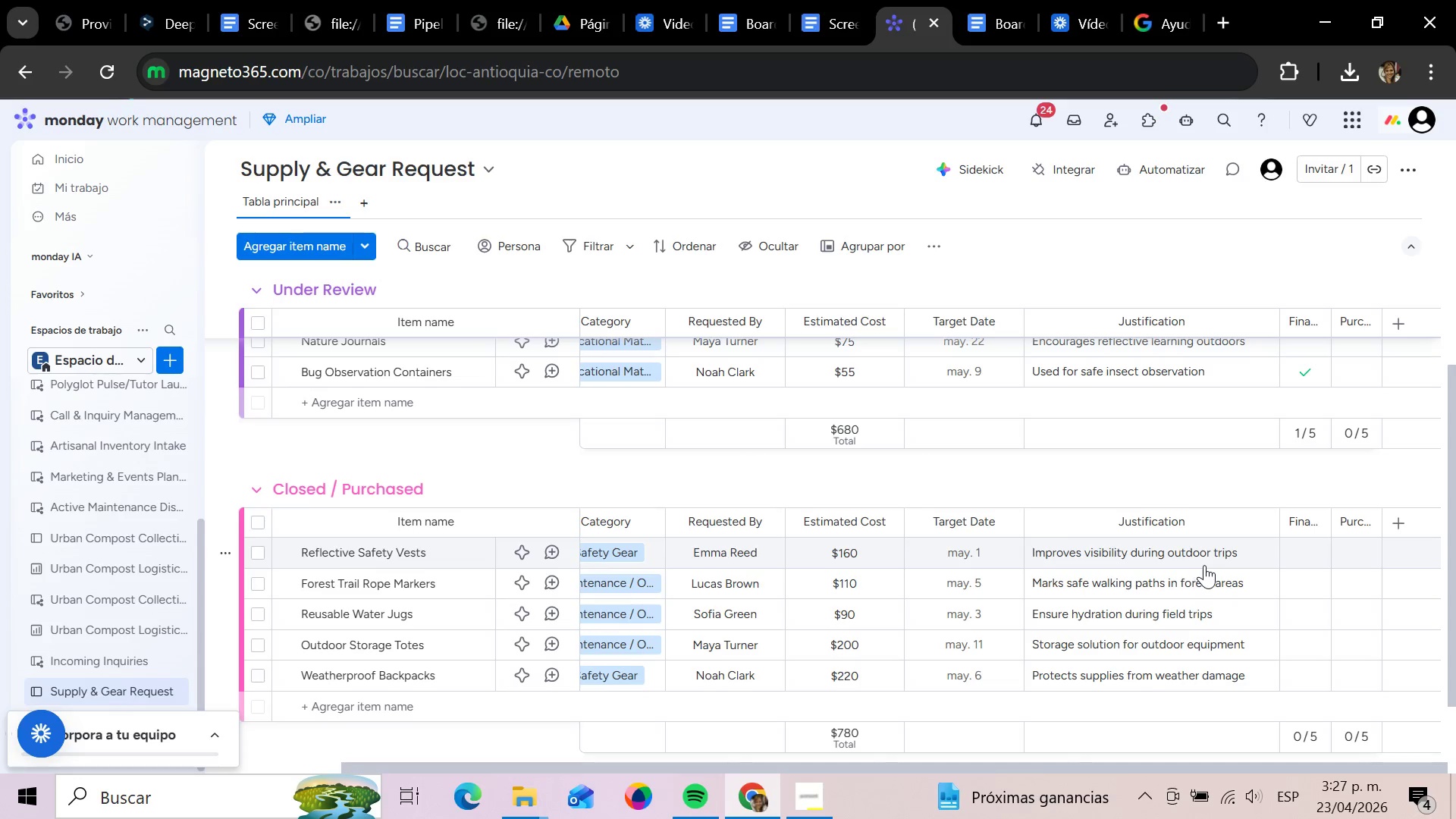 
left_click([1257, 545])
 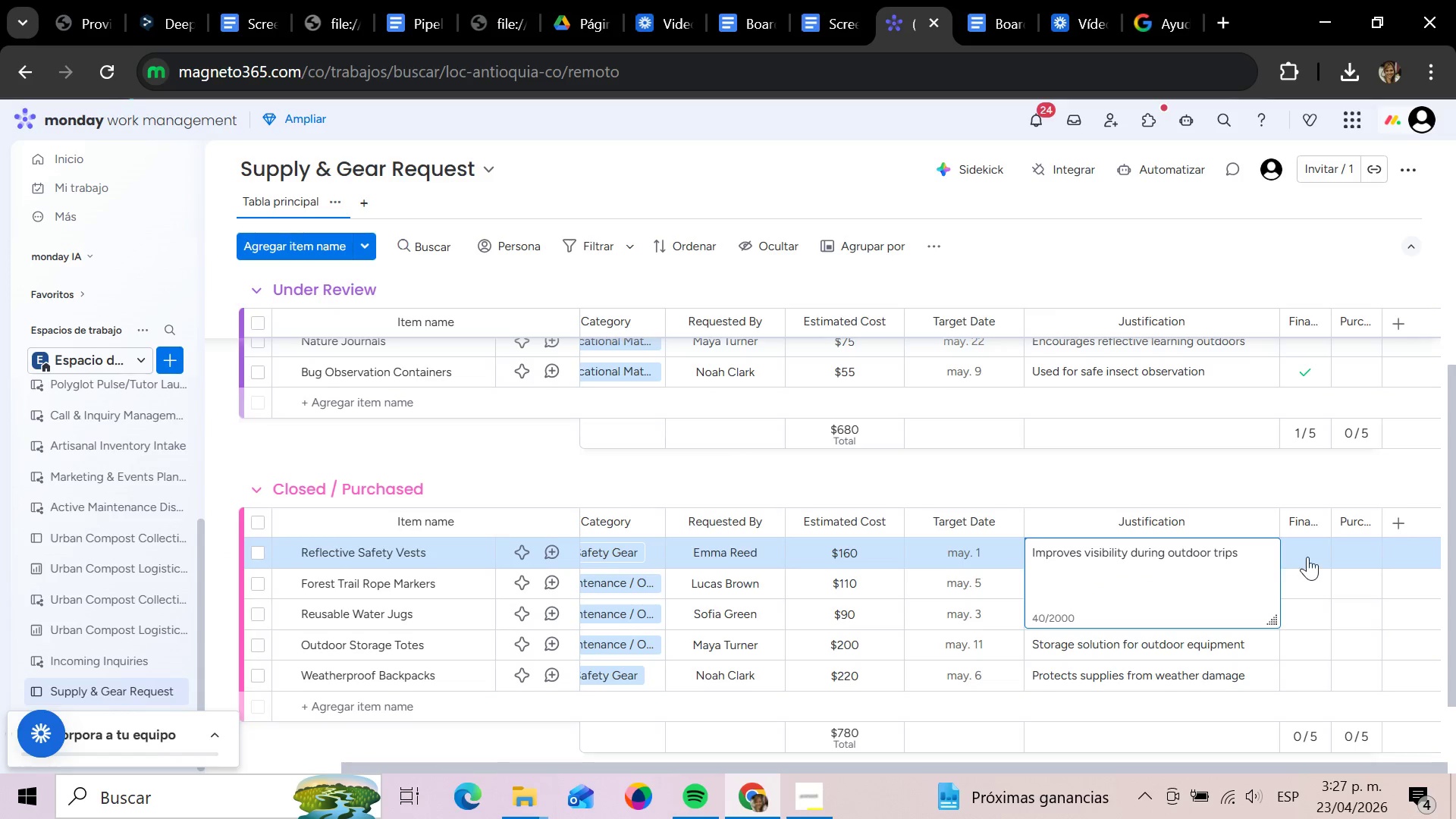 
left_click([1310, 554])
 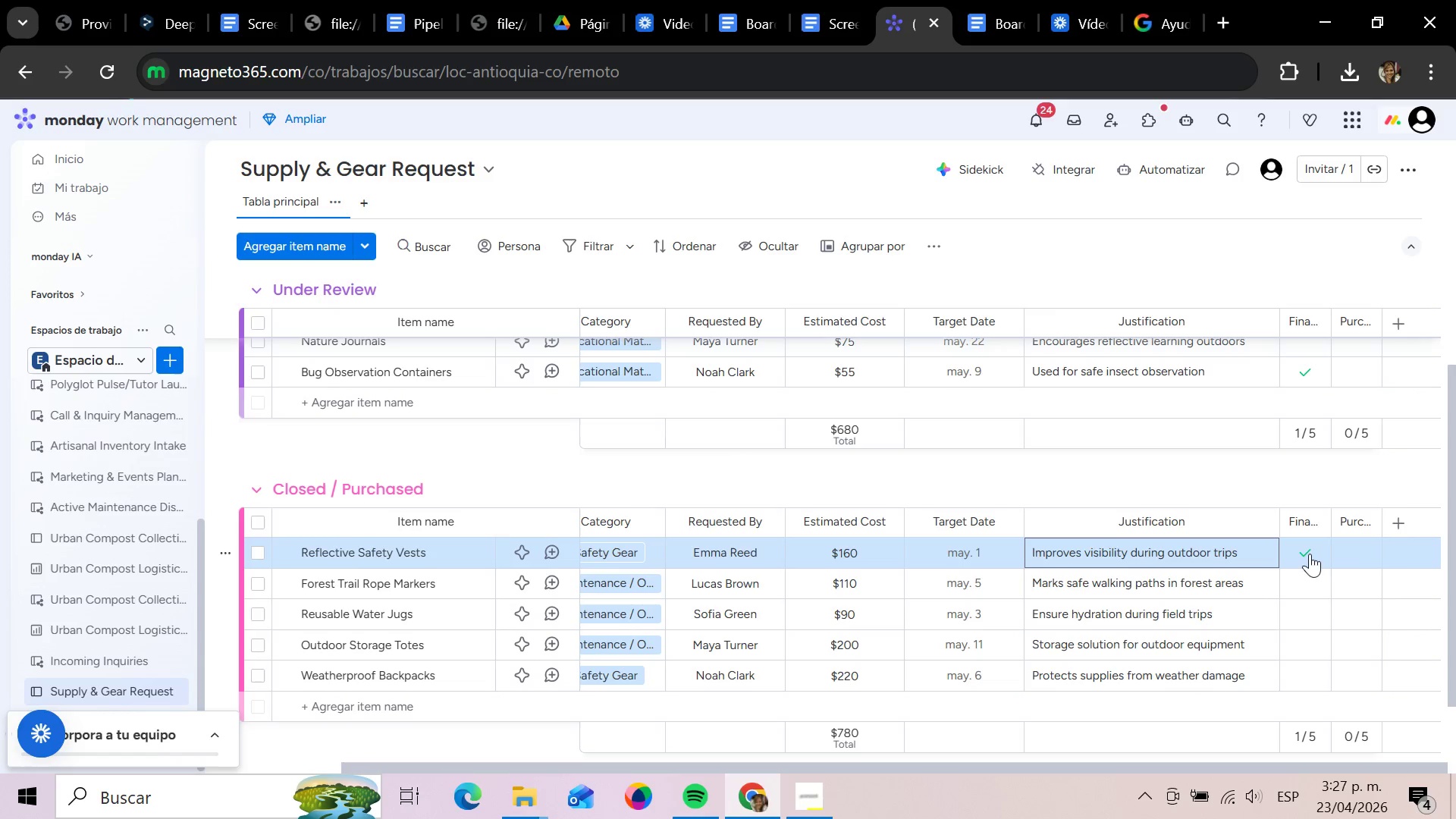 
left_click([1348, 548])
 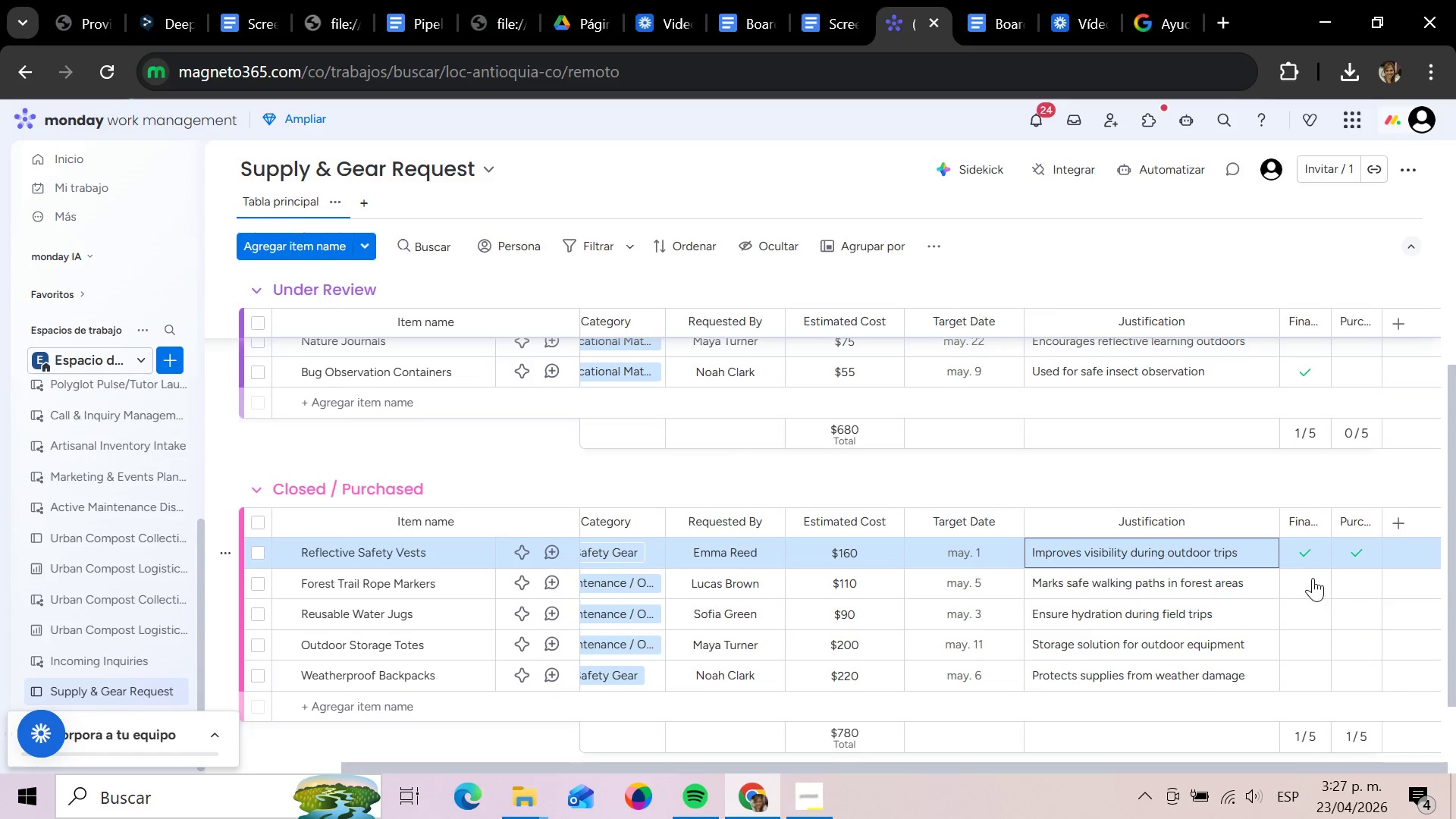 
left_click([1306, 580])
 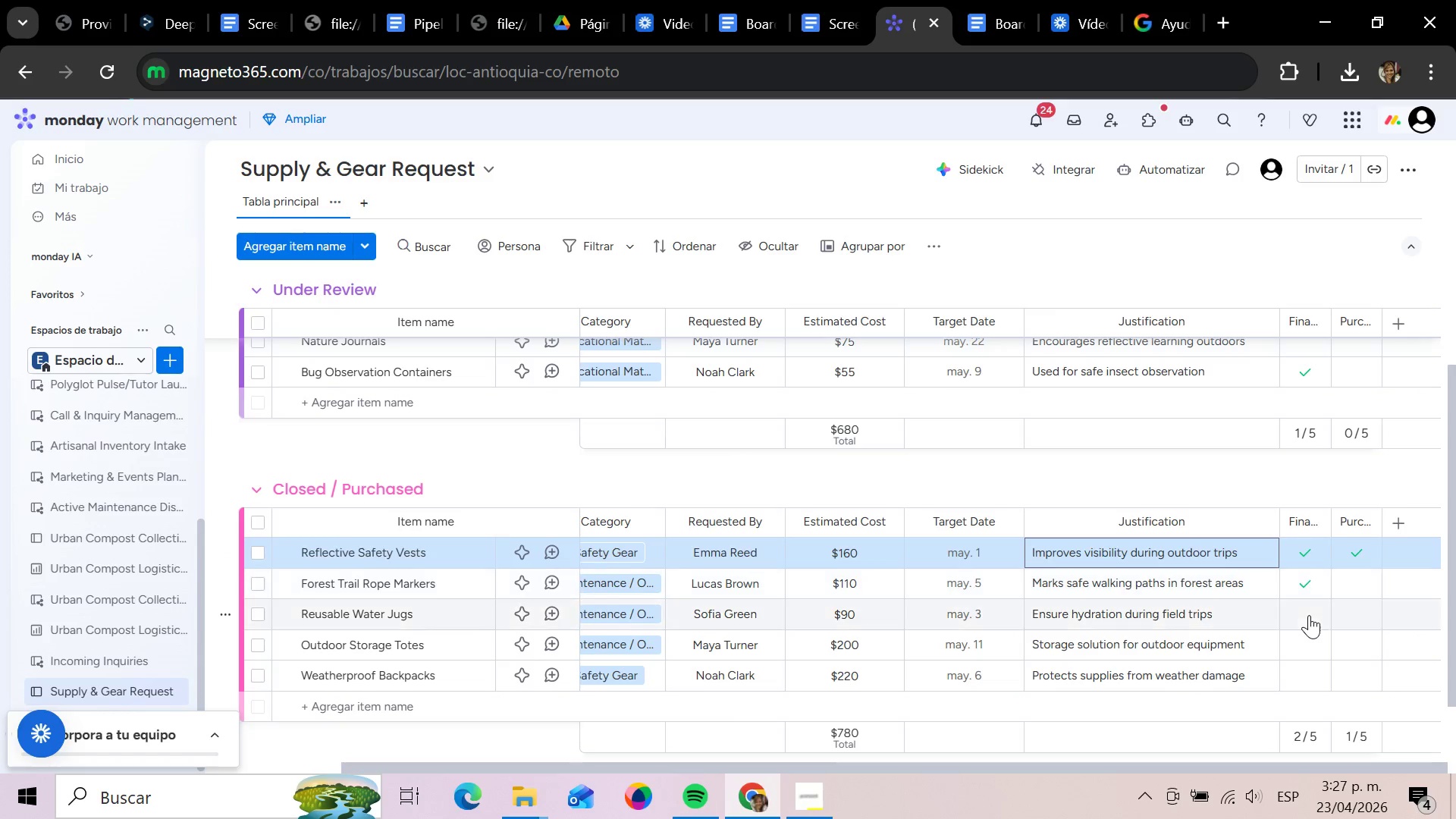 
left_click([1309, 621])
 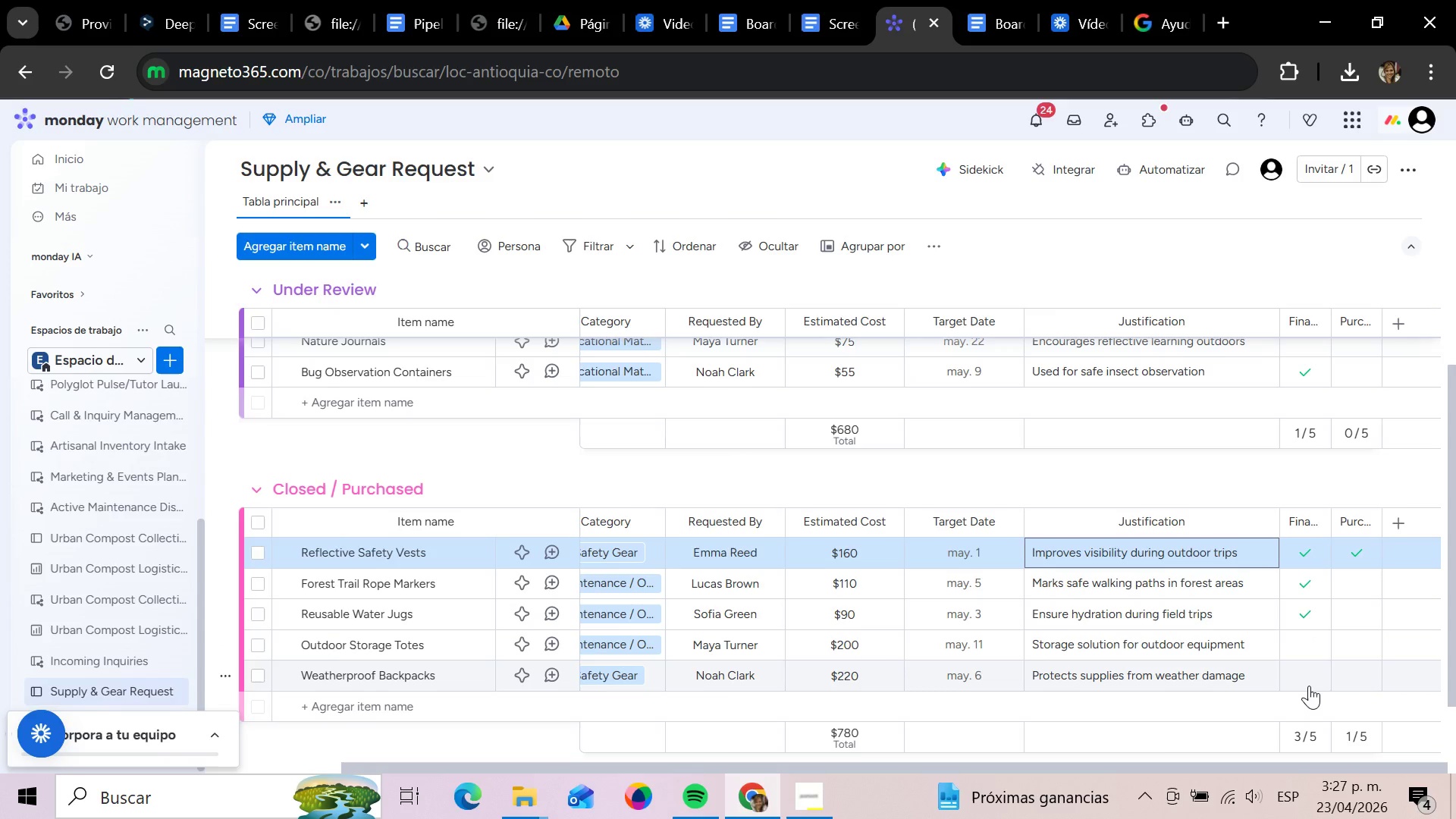 
left_click([1310, 689])
 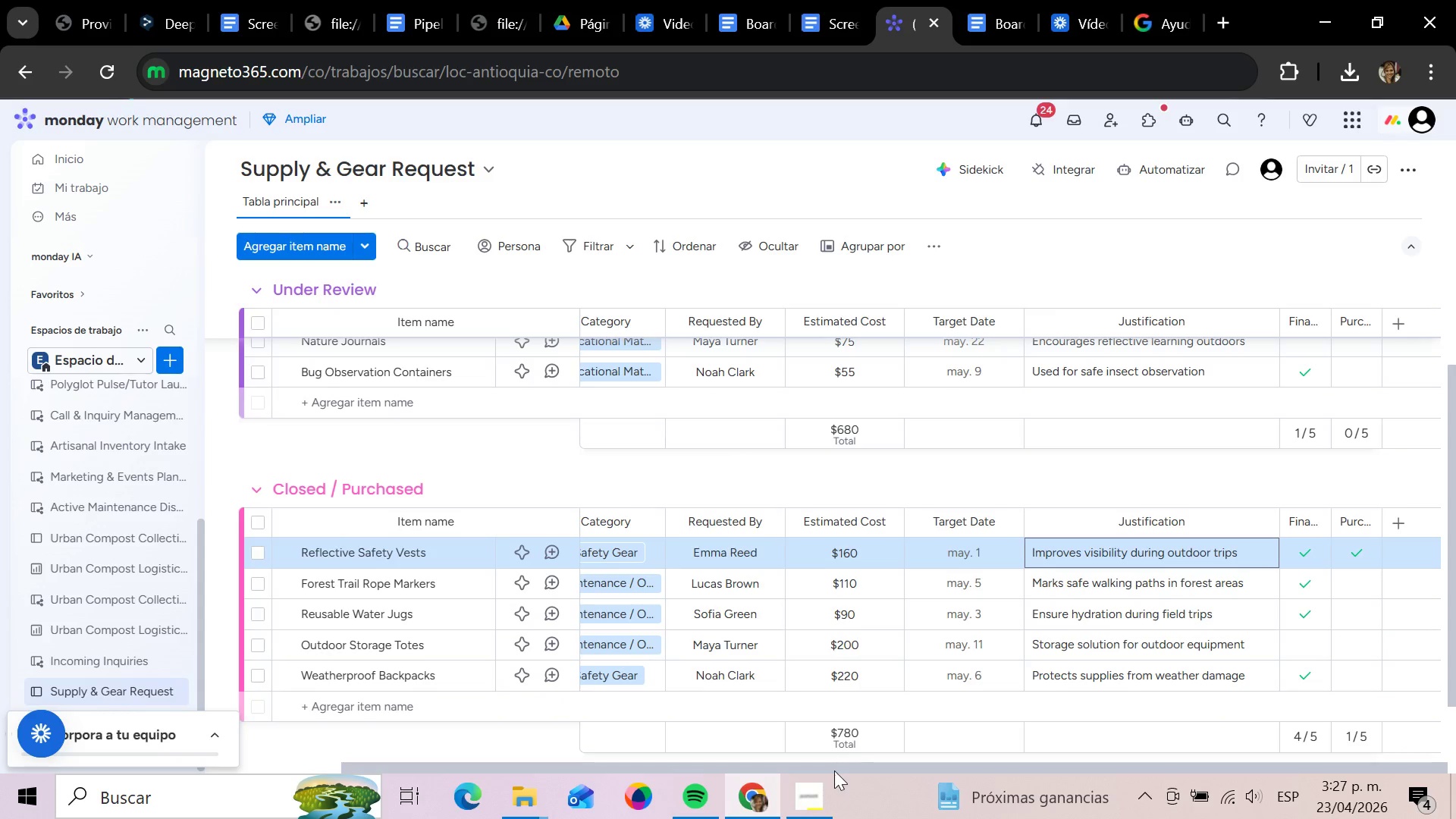 
scroll: coordinate [914, 721], scroll_direction: down, amount: 2.0
 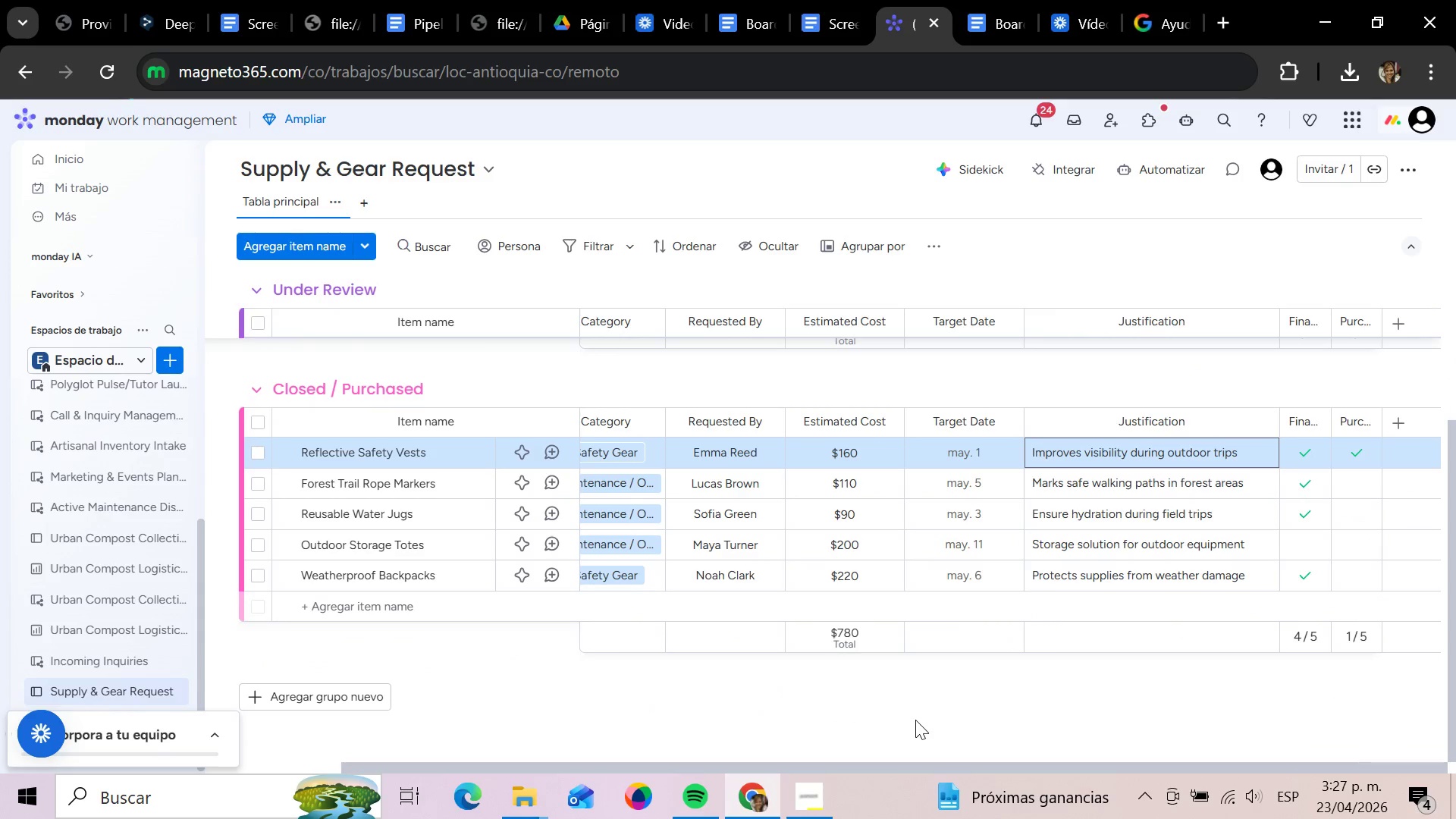 
scroll: coordinate [915, 720], scroll_direction: up, amount: 2.0
 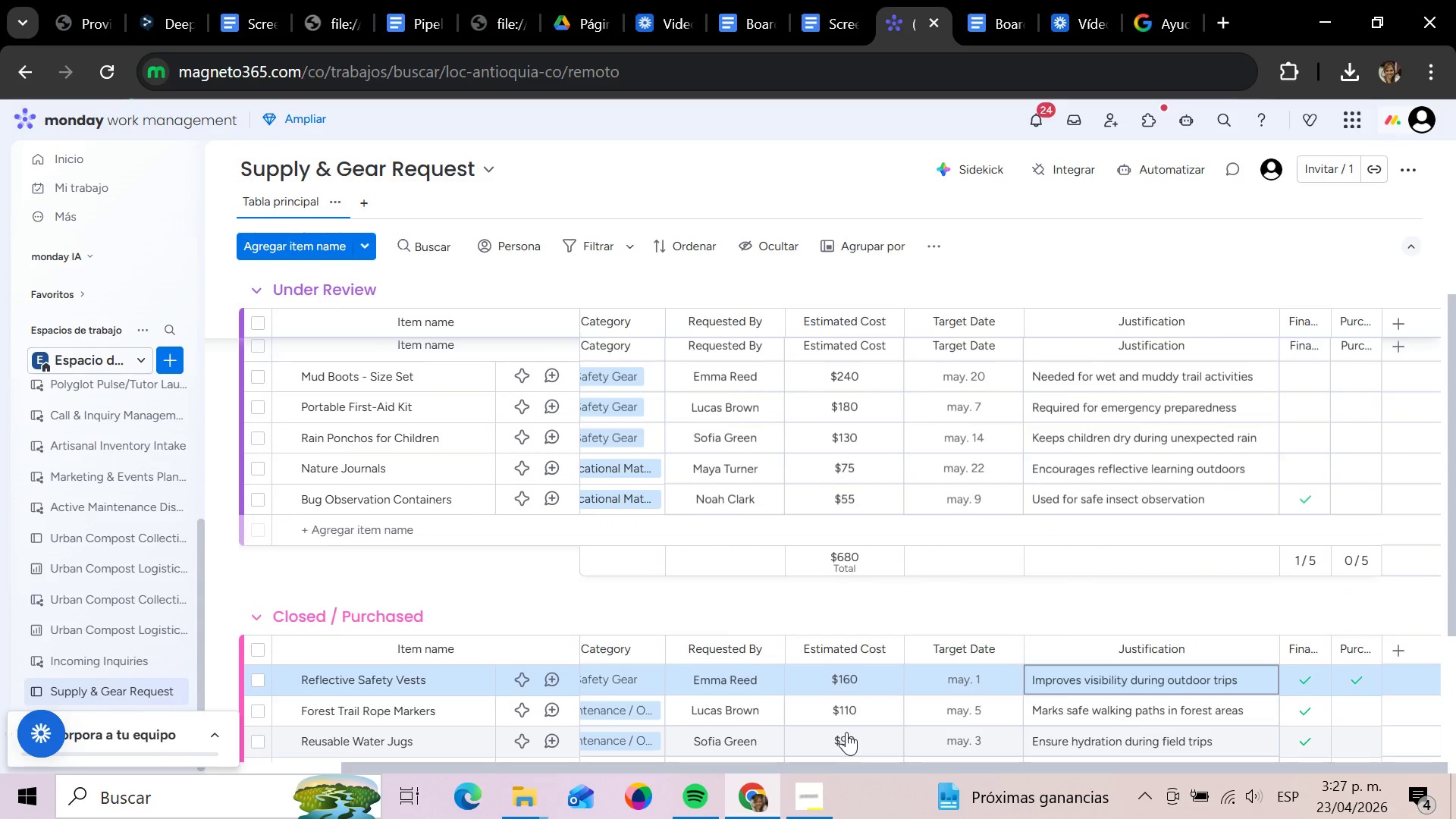 
left_click([813, 791])